 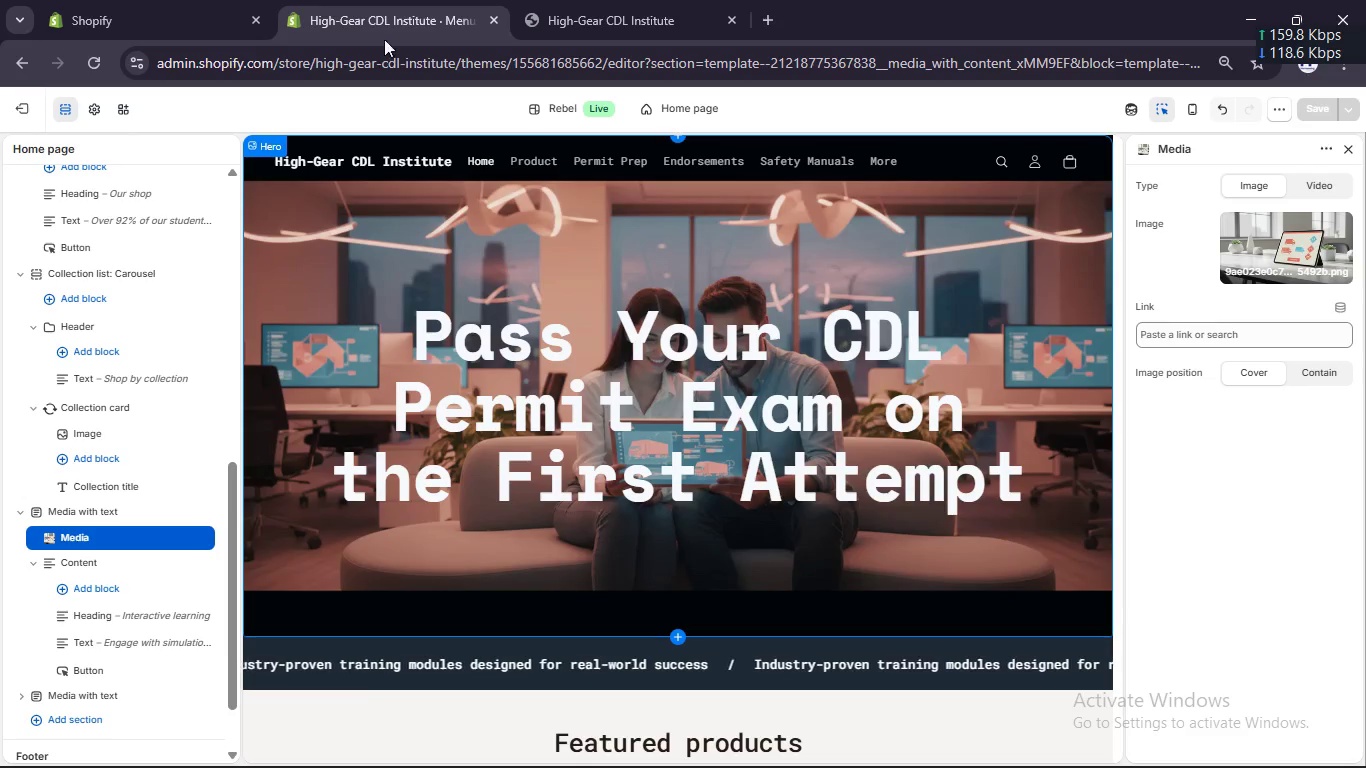 
double_click([530, 158])
 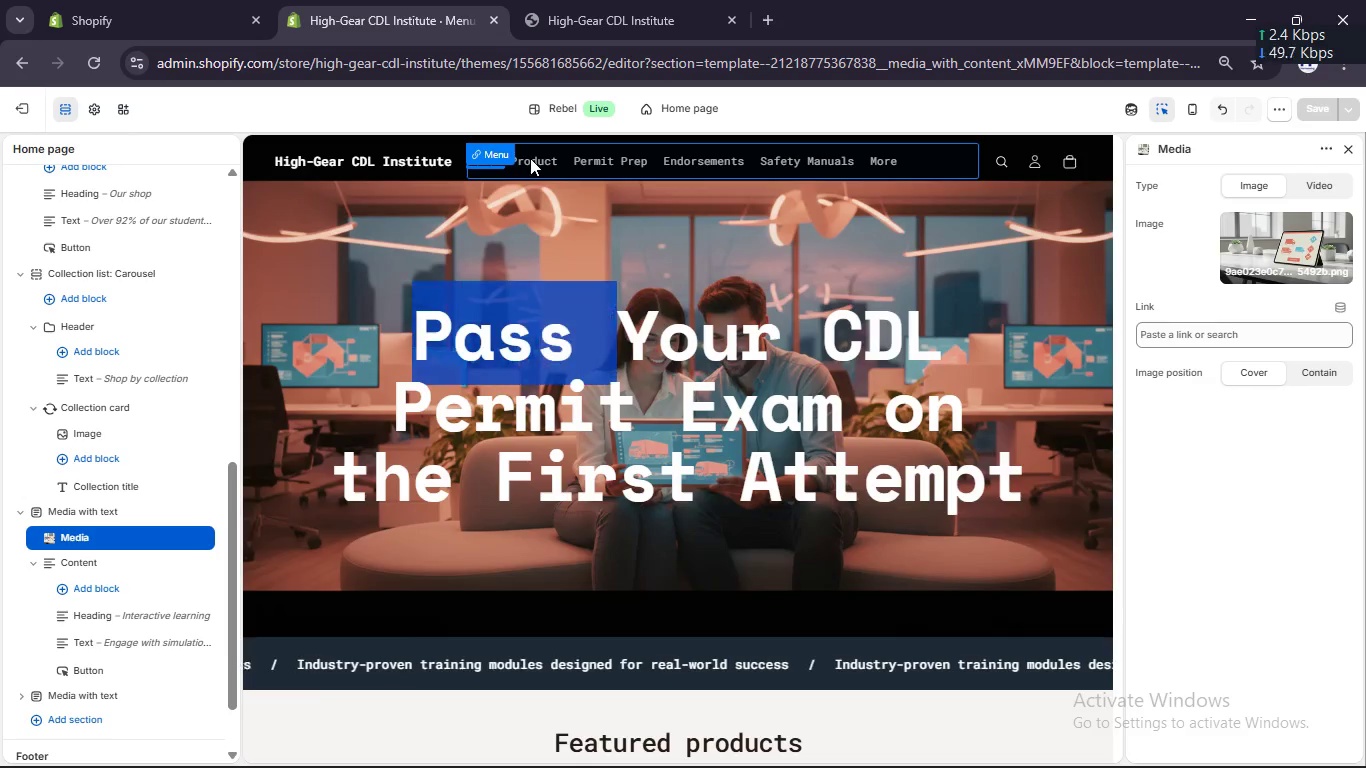 
triple_click([530, 158])
 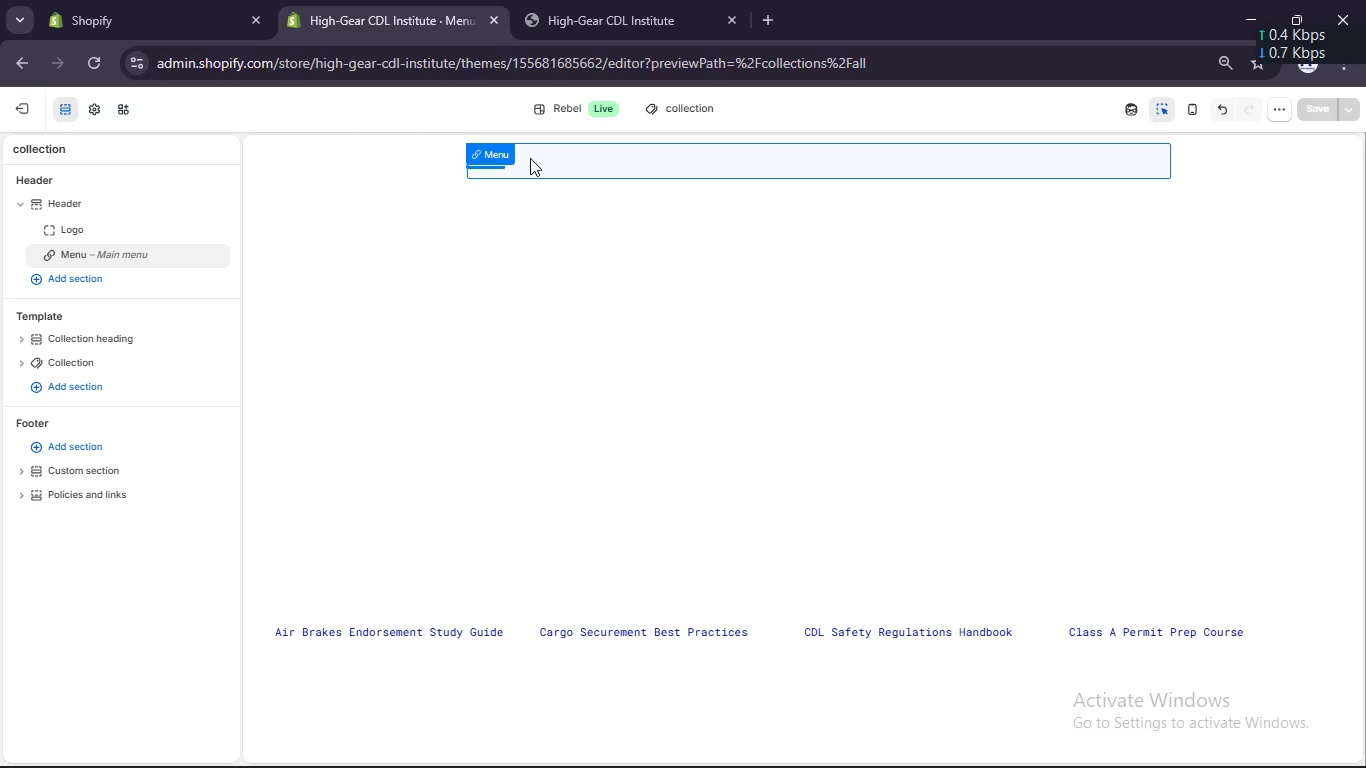 
wait(19.36)
 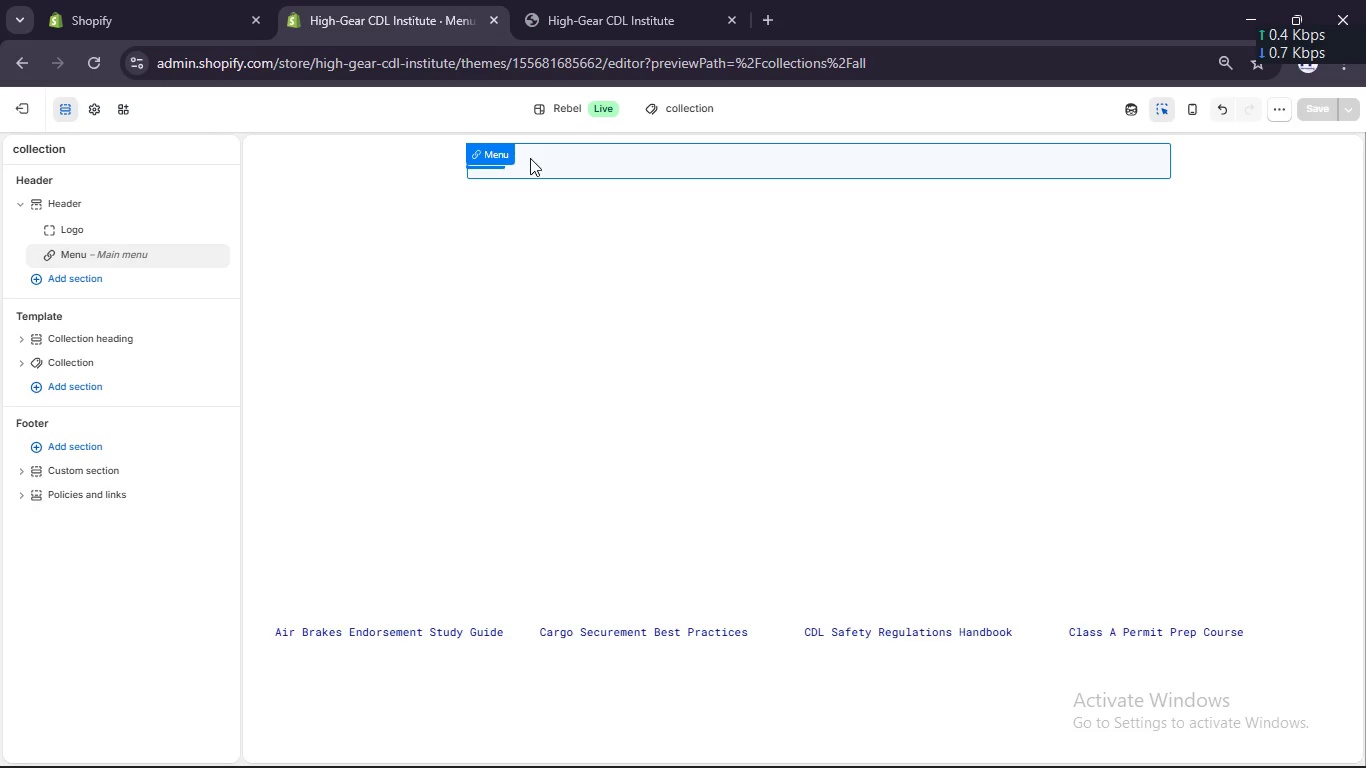 
left_click([360, 516])
 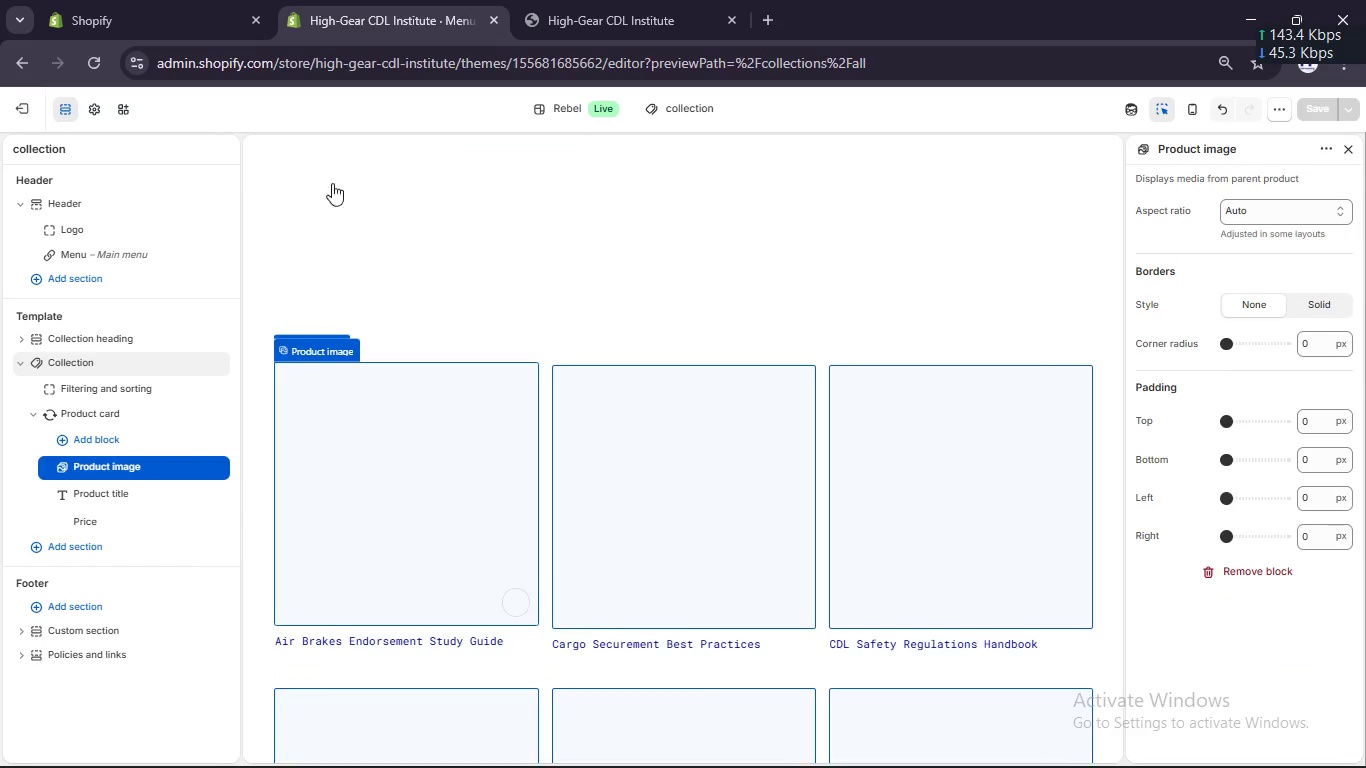 
left_click([313, 163])
 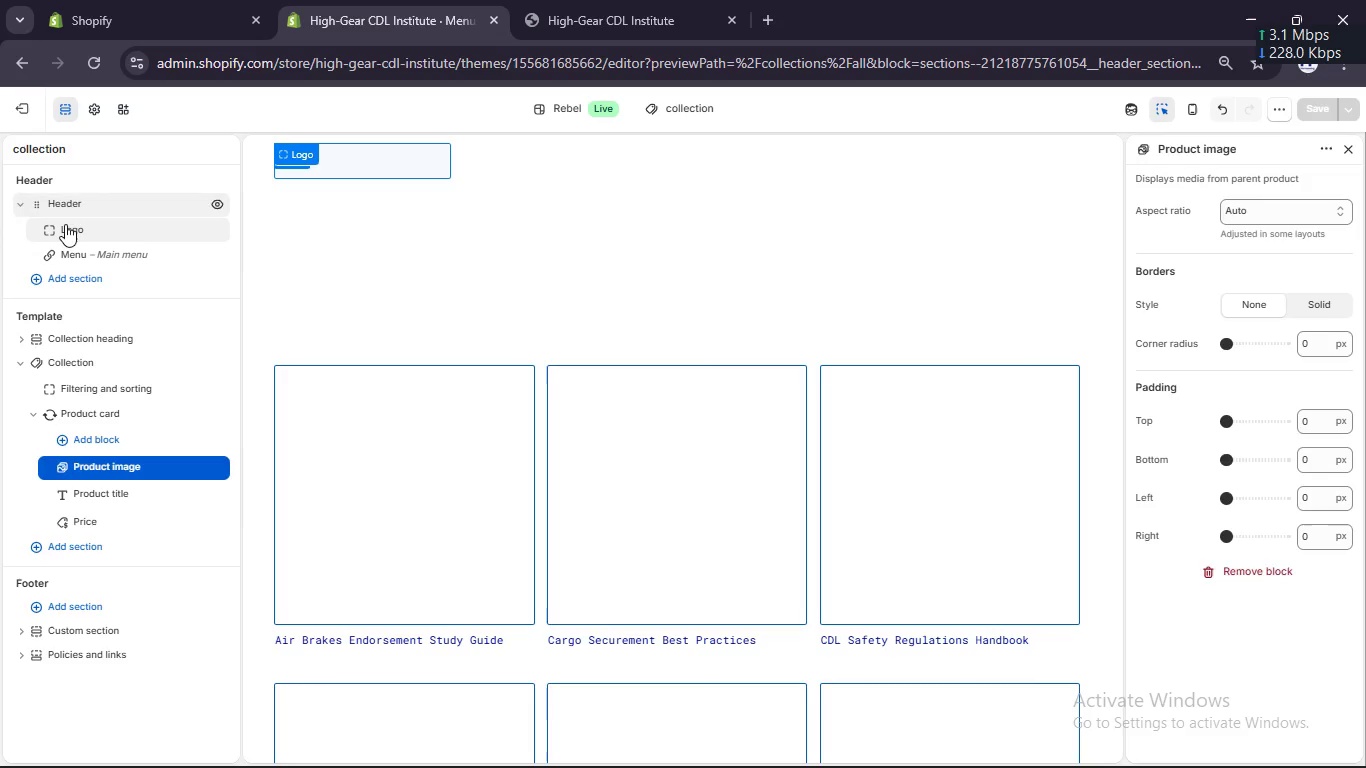 
left_click([70, 208])
 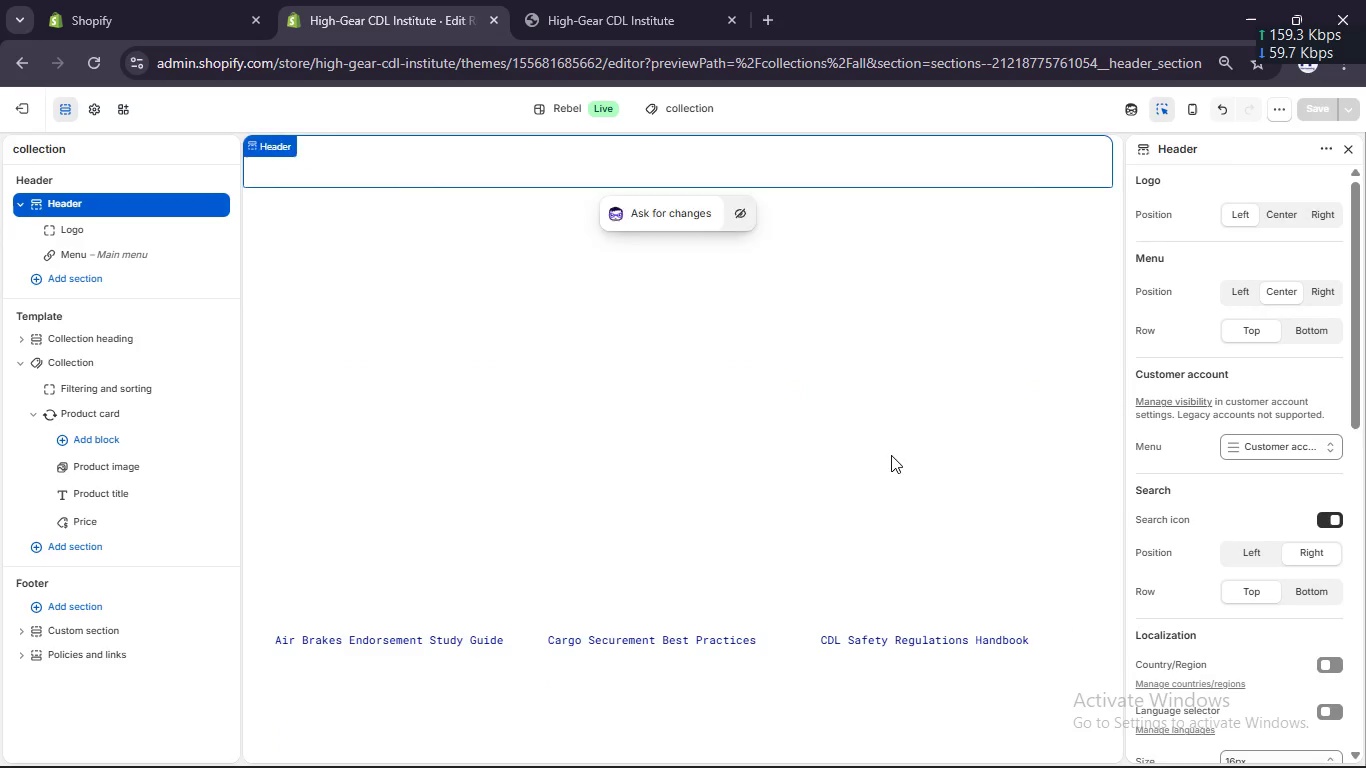 
scroll: coordinate [1241, 471], scroll_direction: down, amount: 8.0
 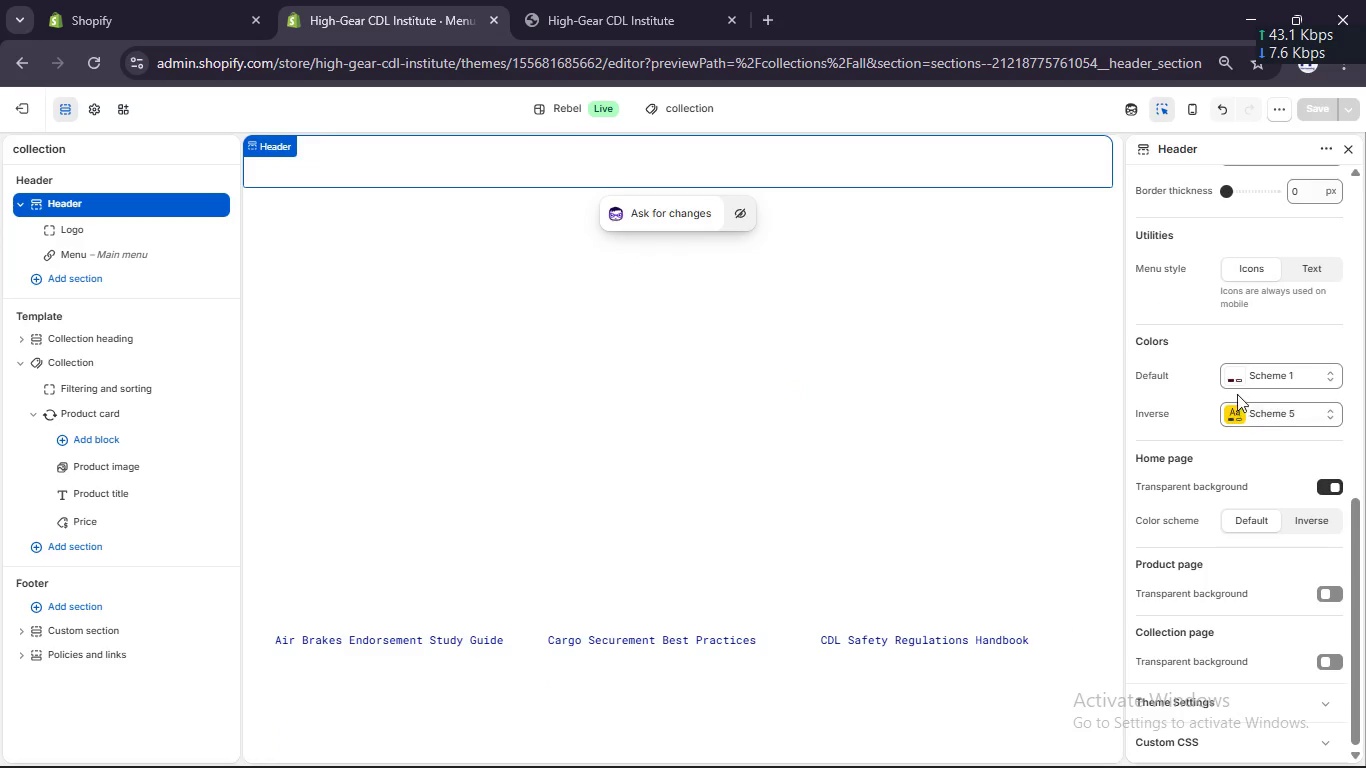 
left_click([1232, 369])
 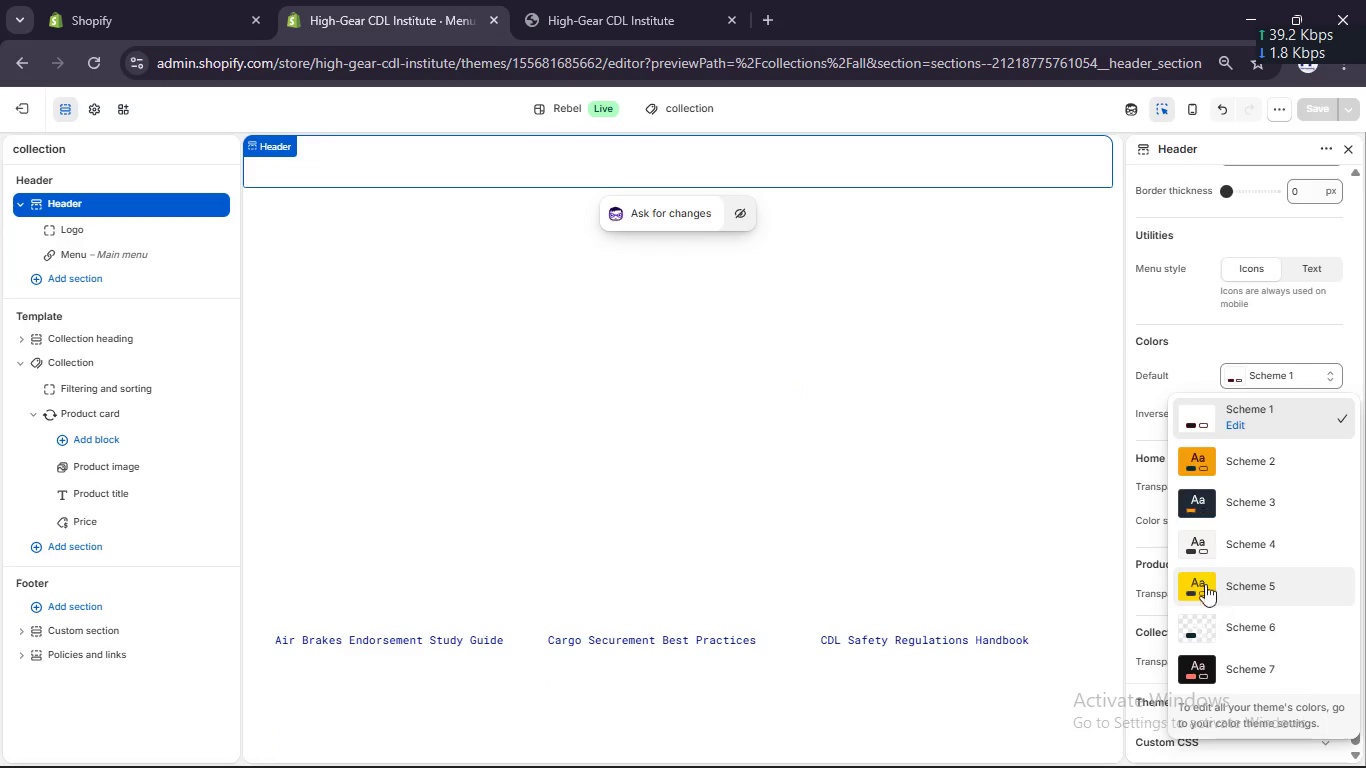 
left_click([1204, 542])
 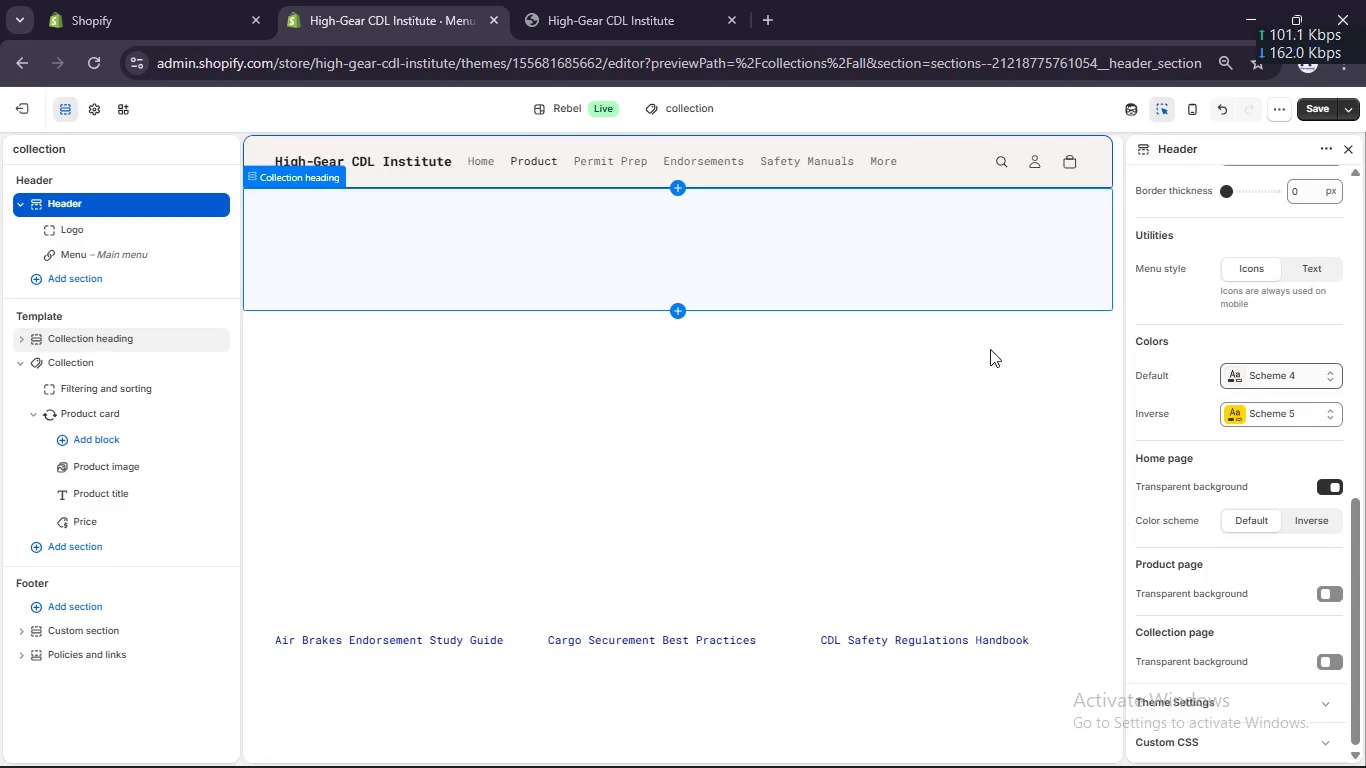 
left_click([335, 238])
 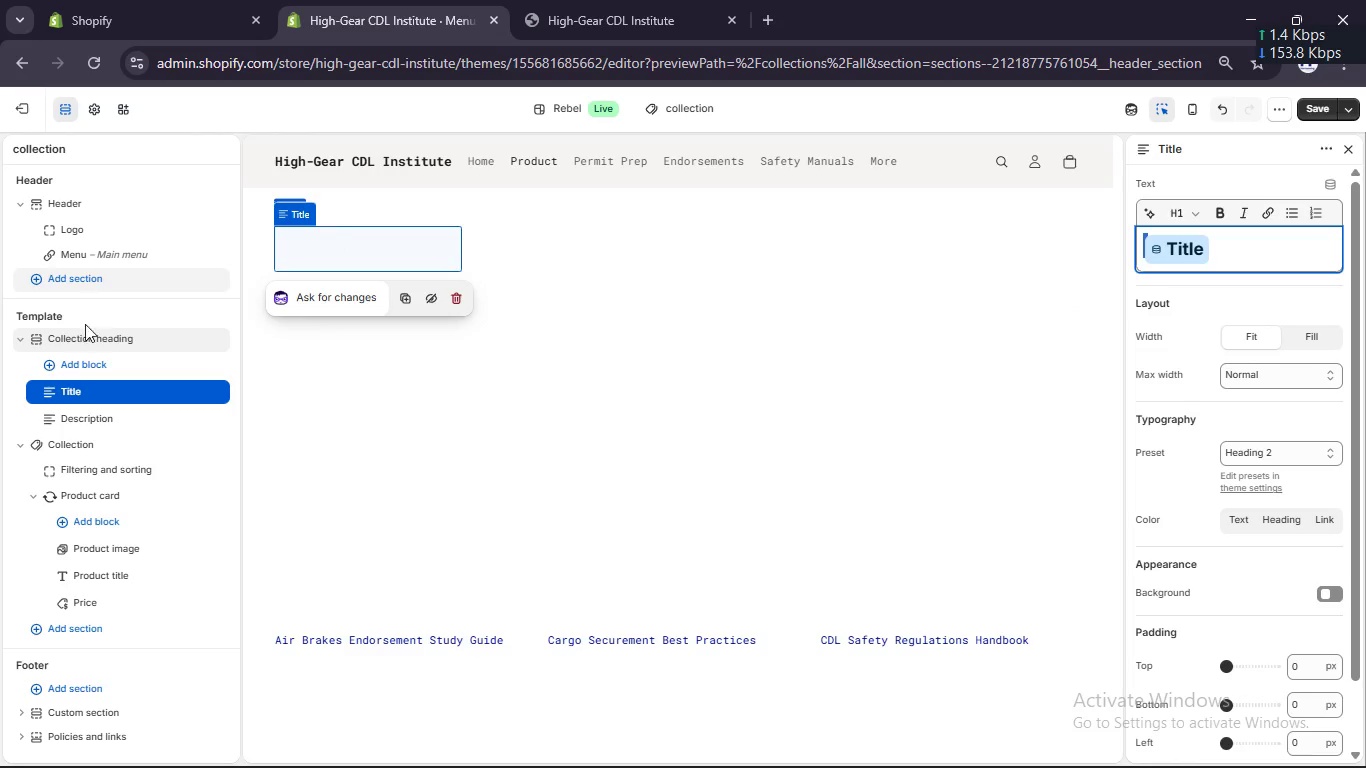 
left_click([85, 344])
 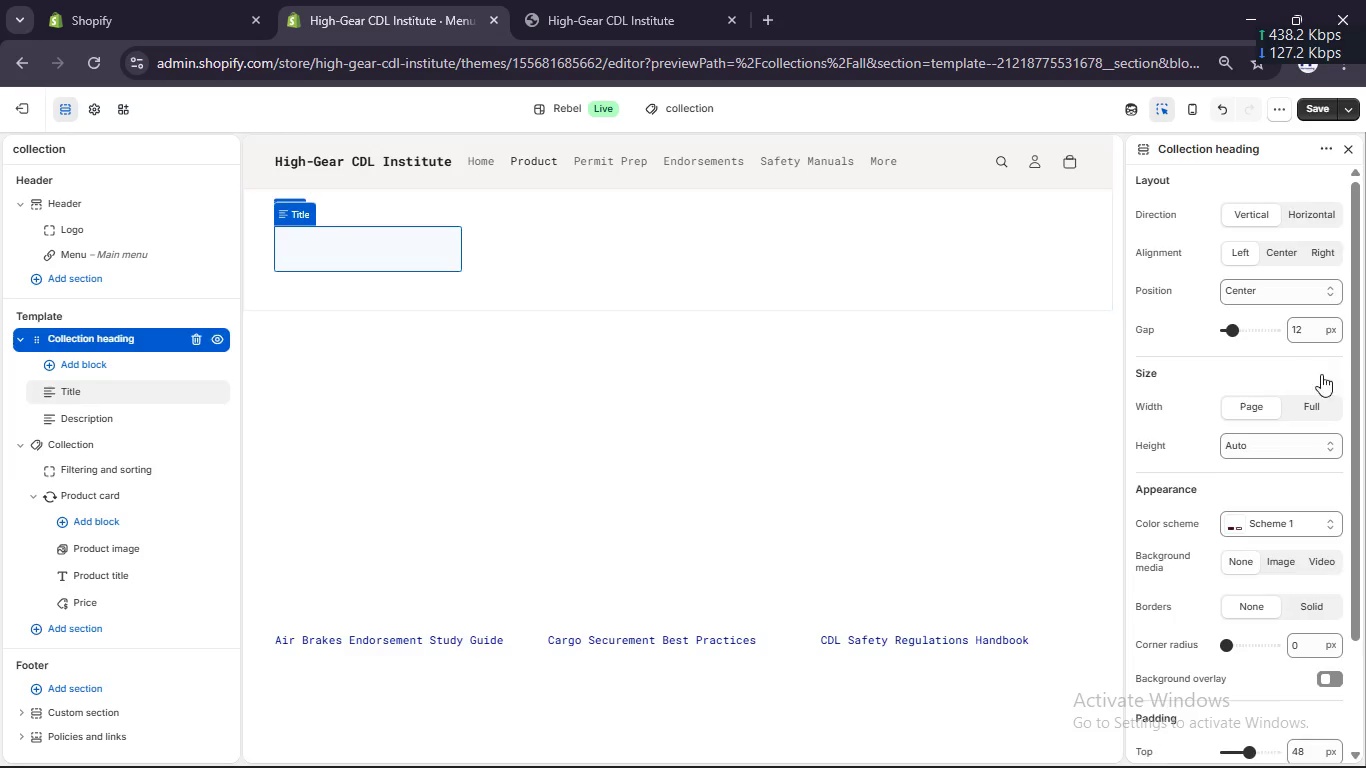 
scroll: coordinate [1245, 526], scroll_direction: down, amount: 8.0
 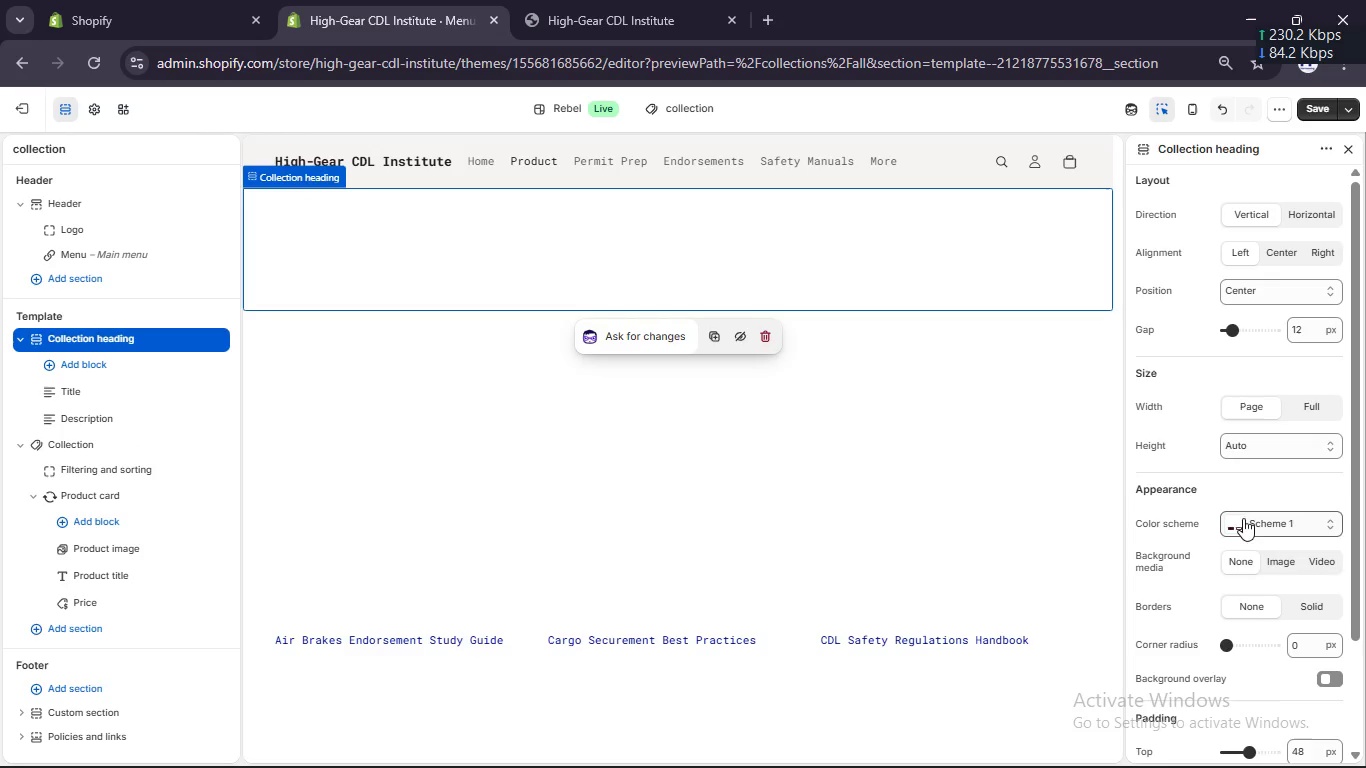 
left_click([1235, 526])
 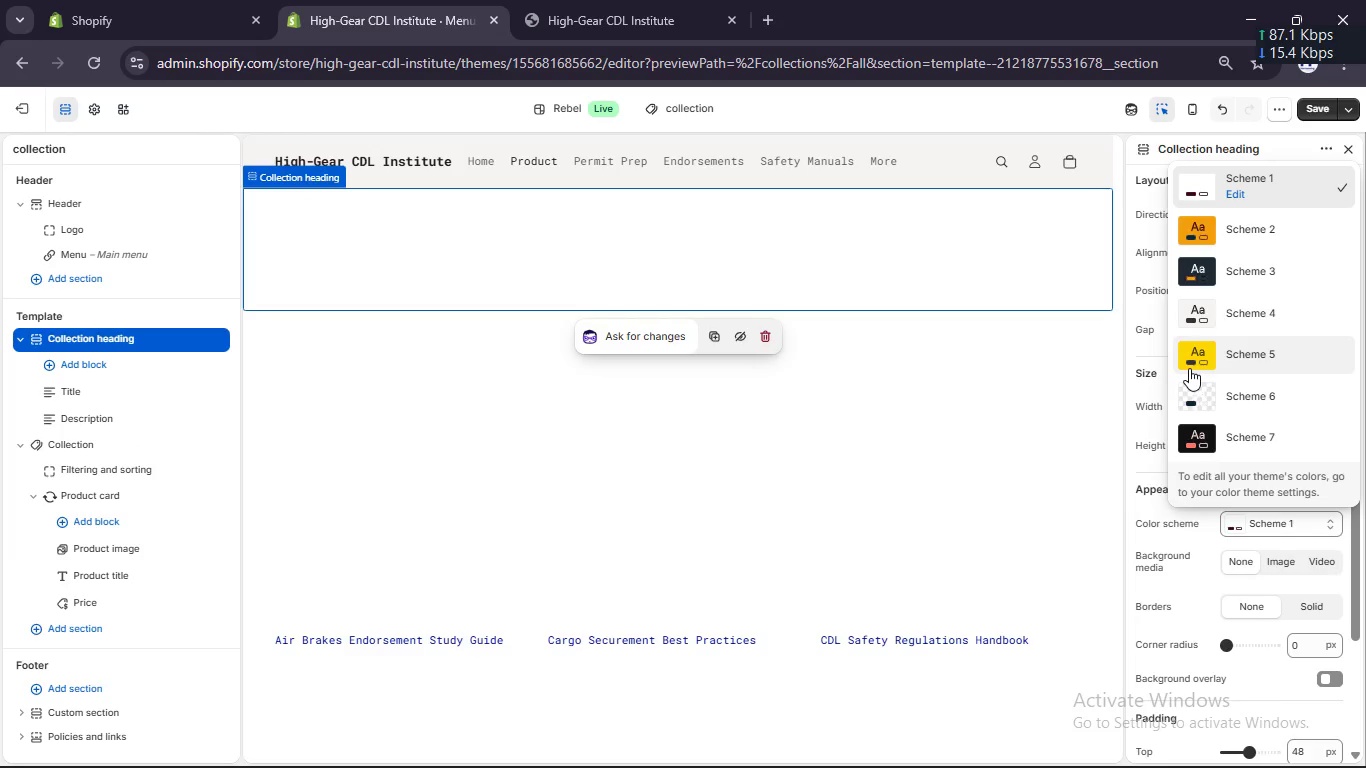 
left_click([1197, 324])
 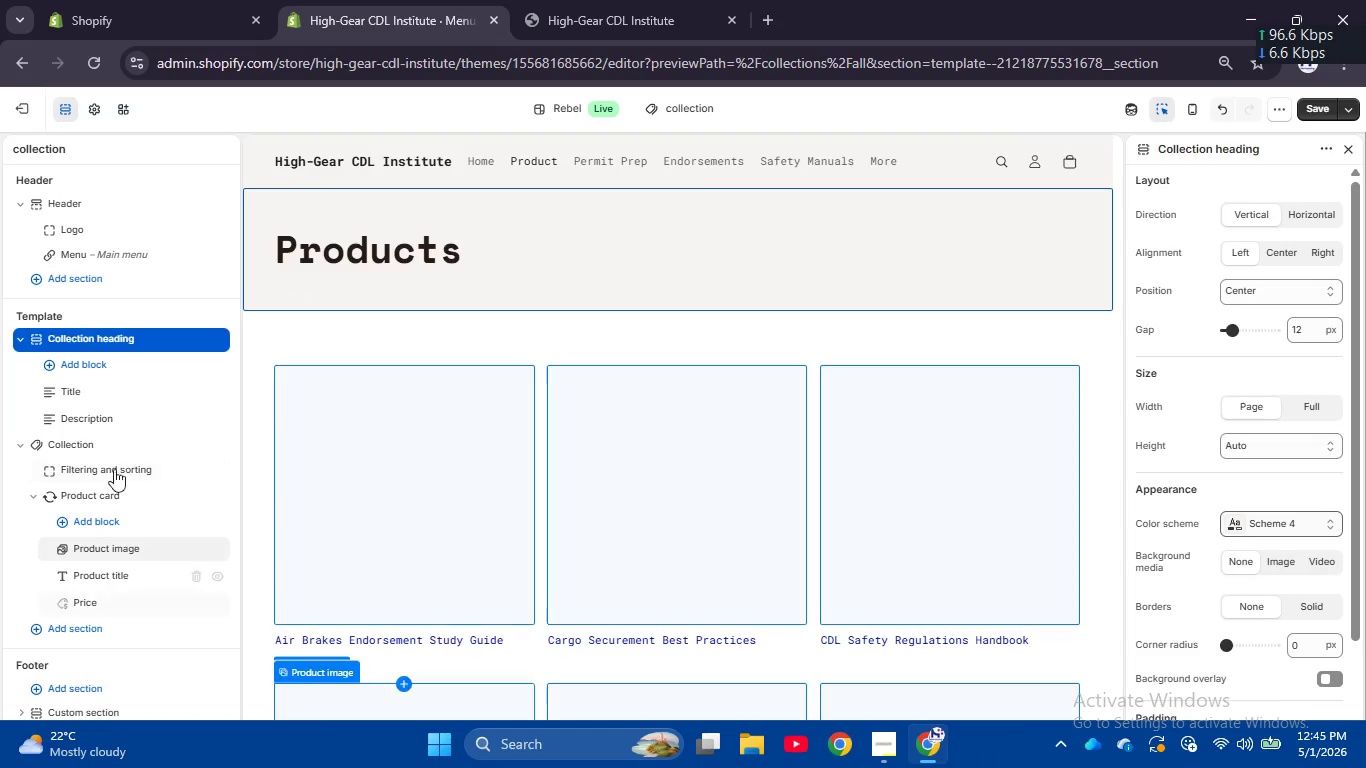 
left_click([78, 456])
 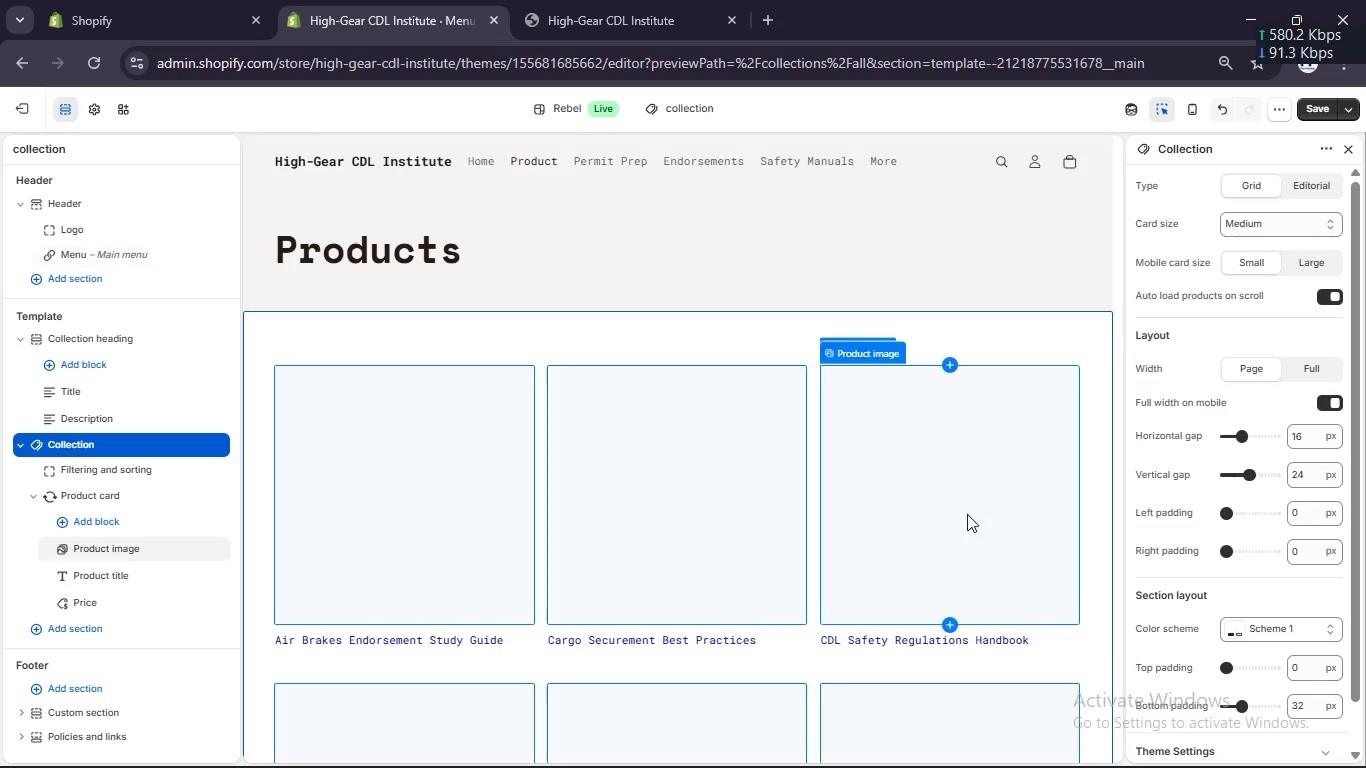 
left_click([1237, 629])
 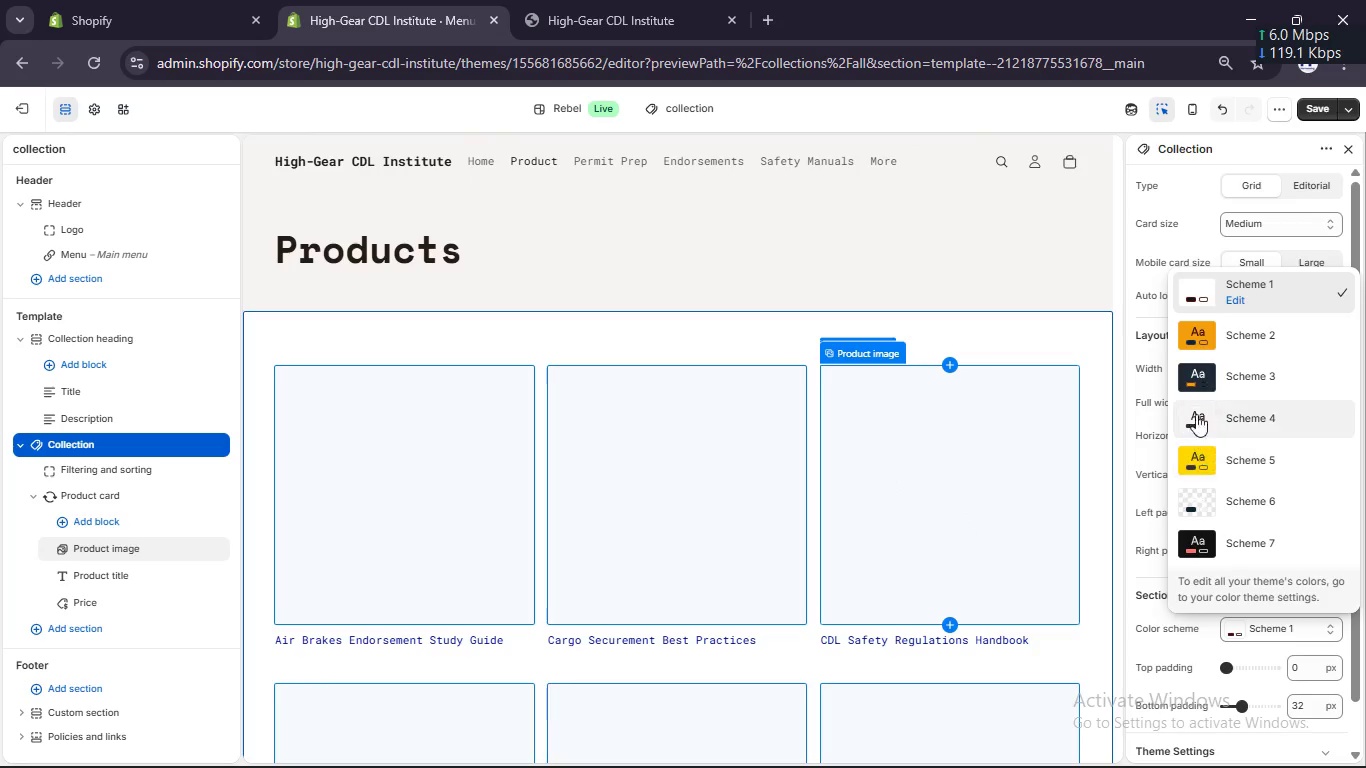 
left_click([1193, 381])
 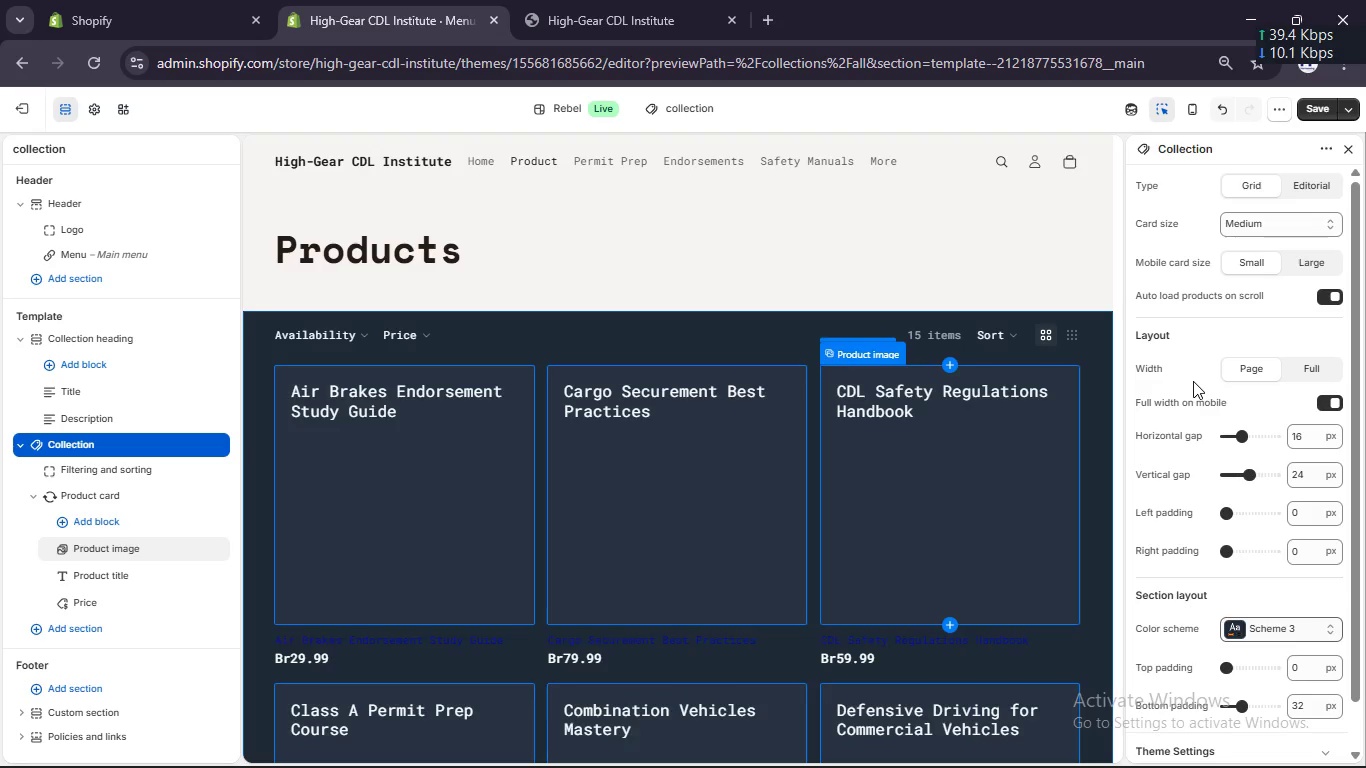 
scroll: coordinate [950, 686], scroll_direction: down, amount: 15.0
 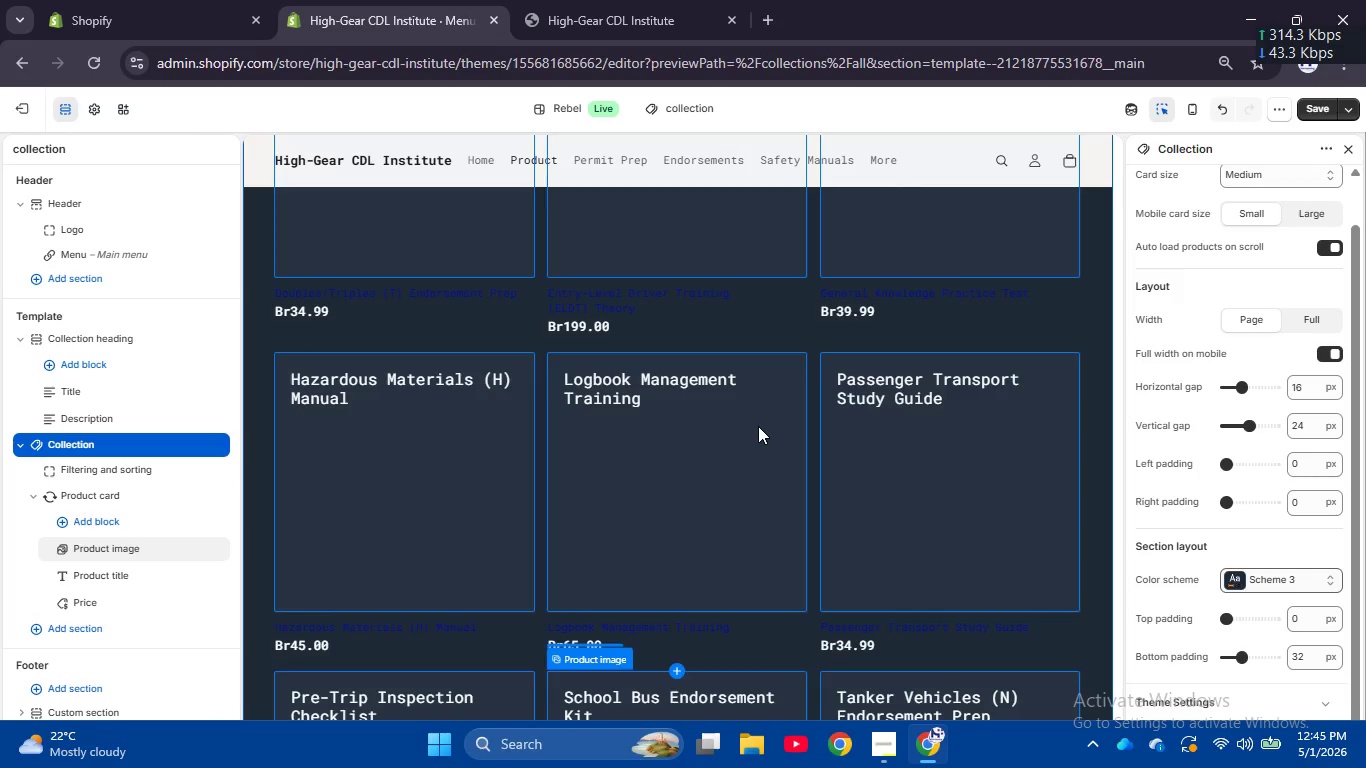 
wait(5.06)
 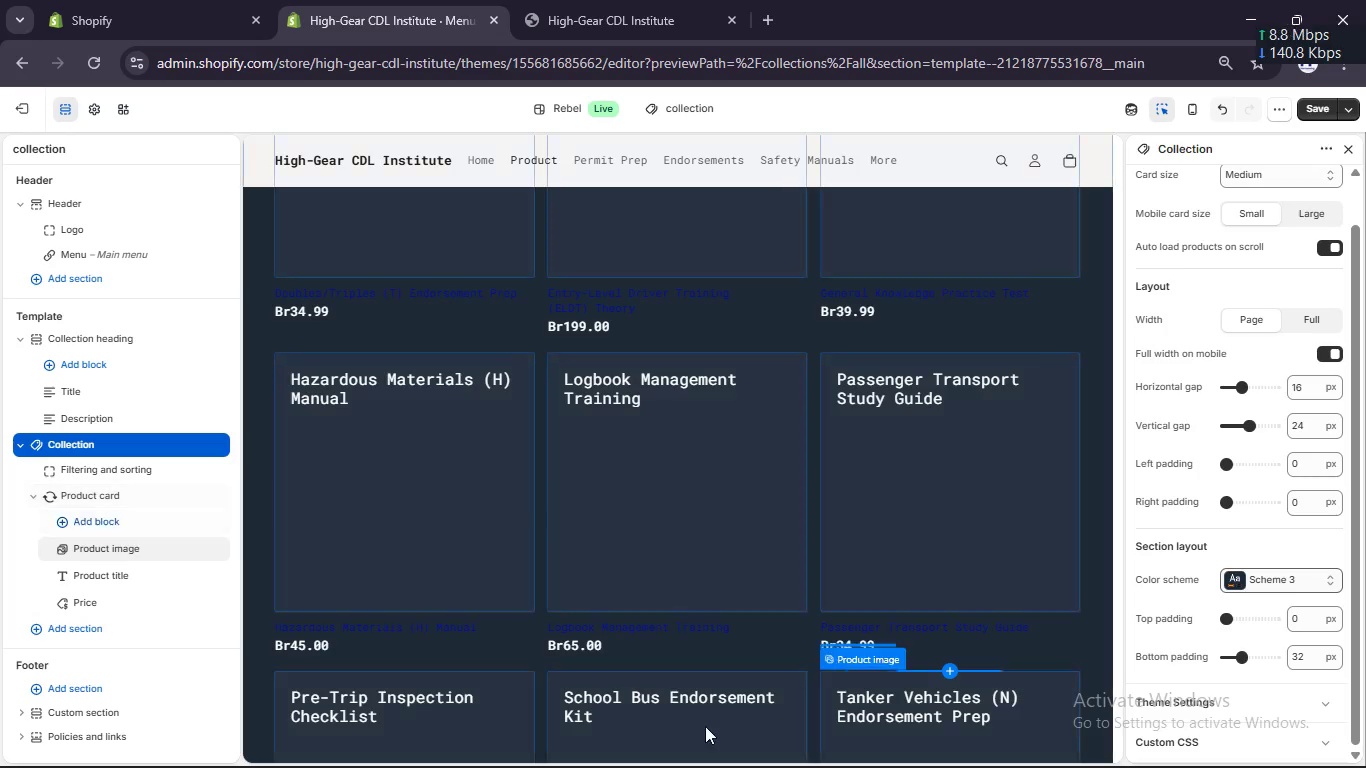 
left_click([590, 0])
 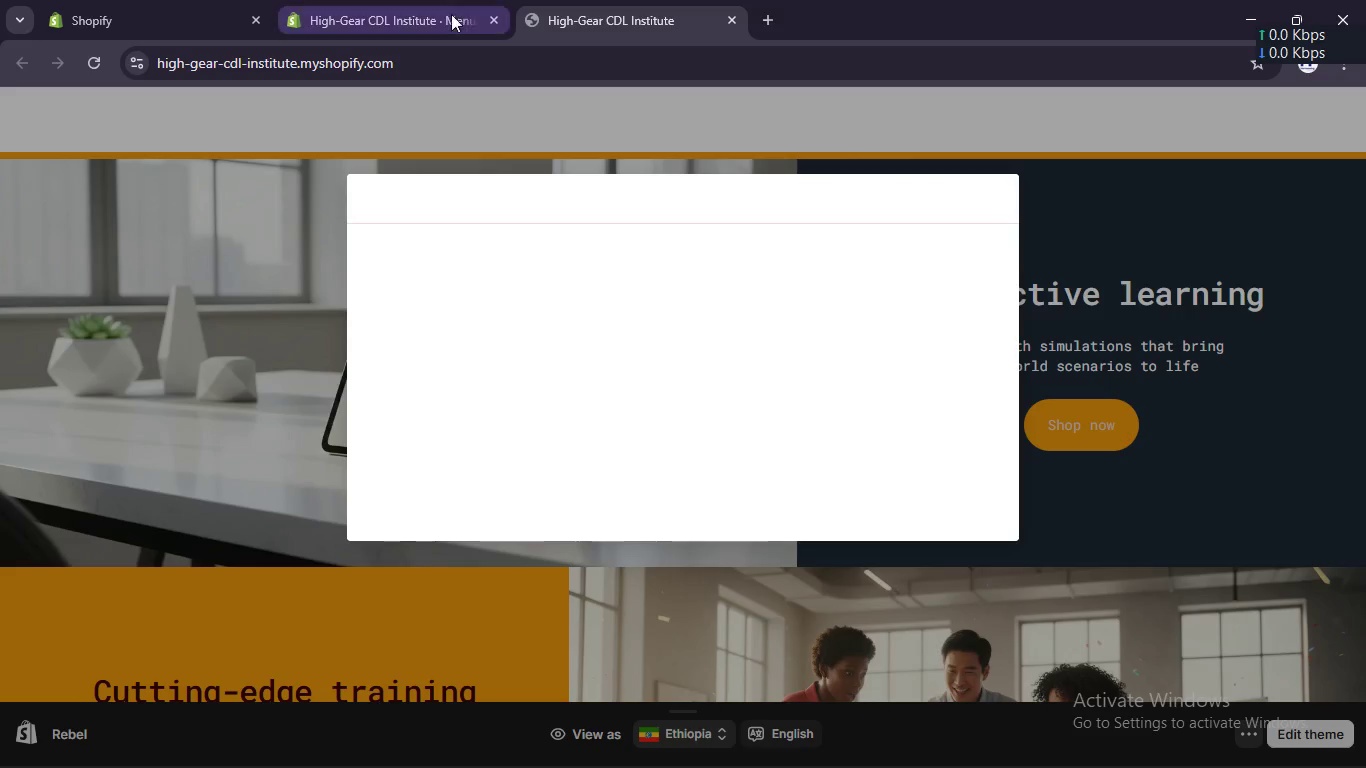 
left_click([447, 10])
 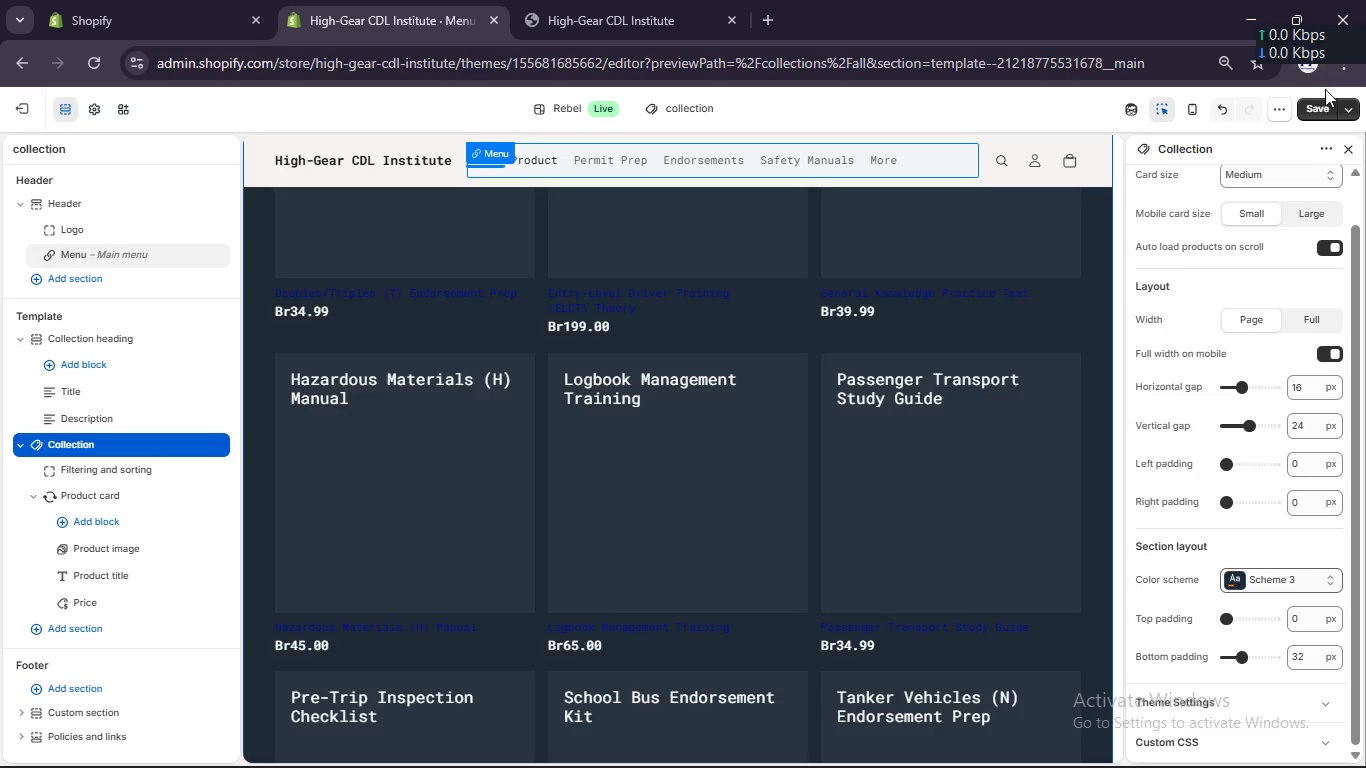 
left_click([1312, 106])
 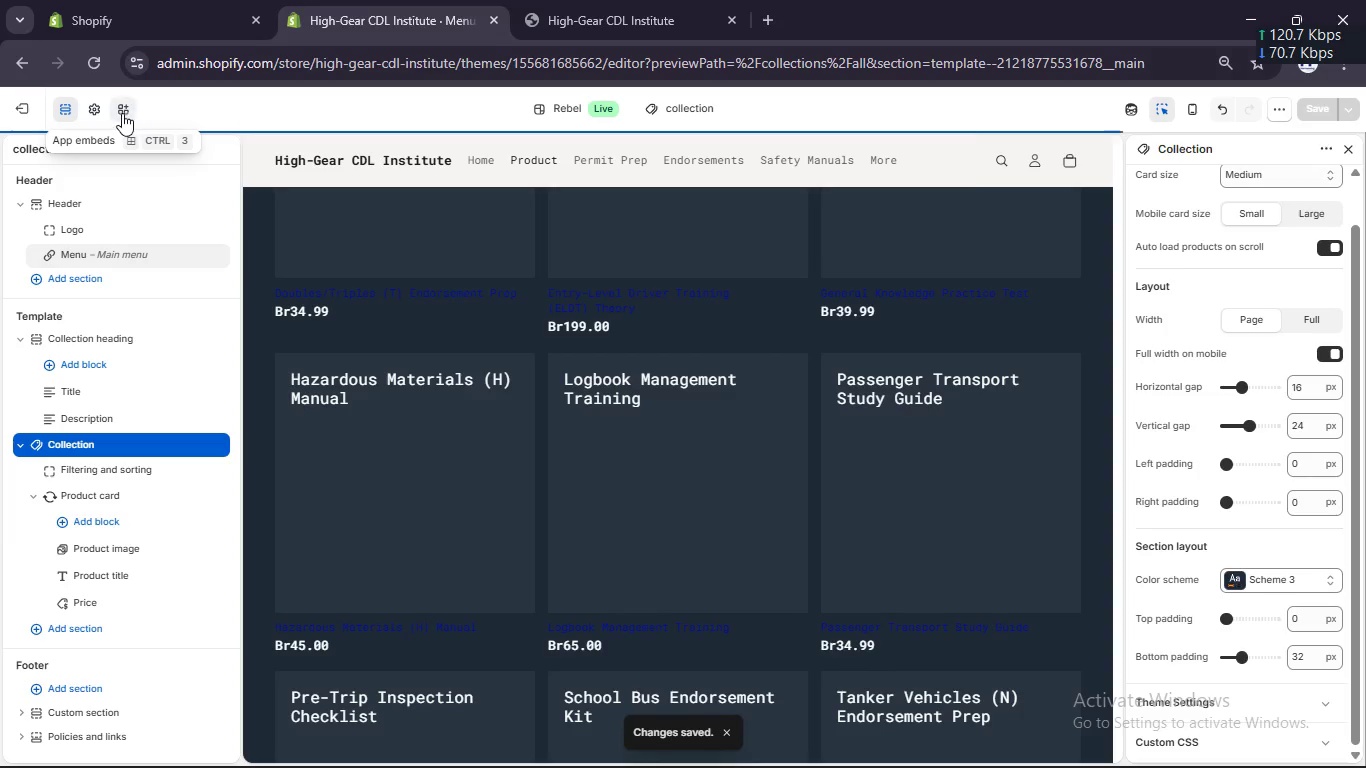 
left_click([97, 107])
 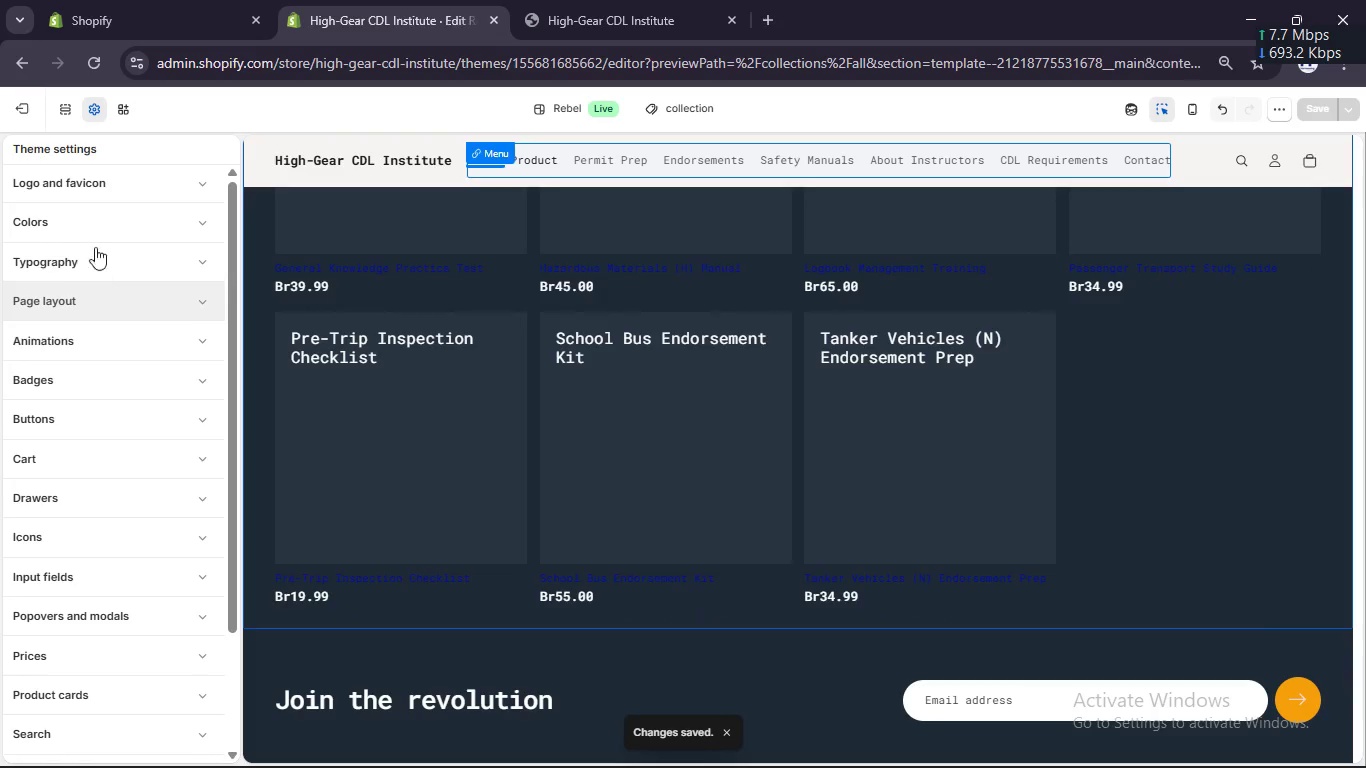 
left_click([100, 231])
 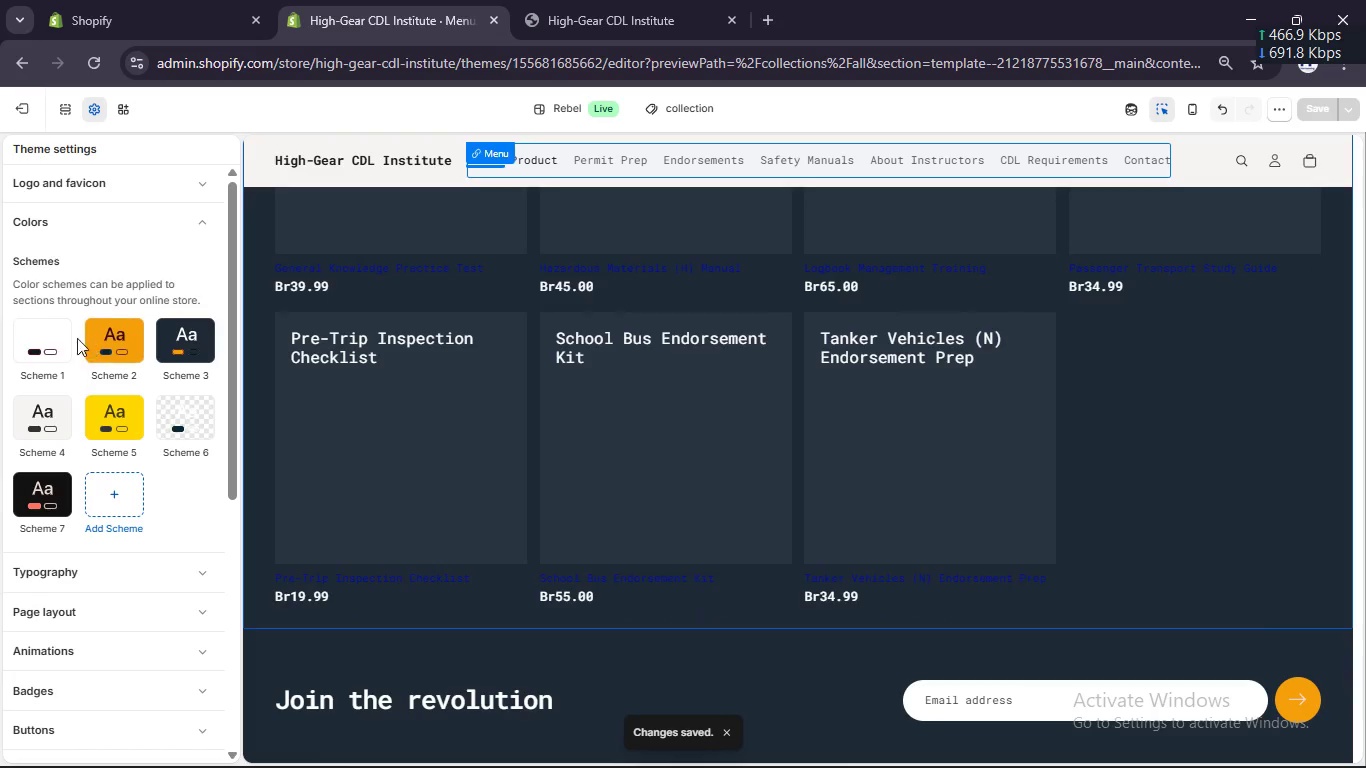 
left_click([53, 340])
 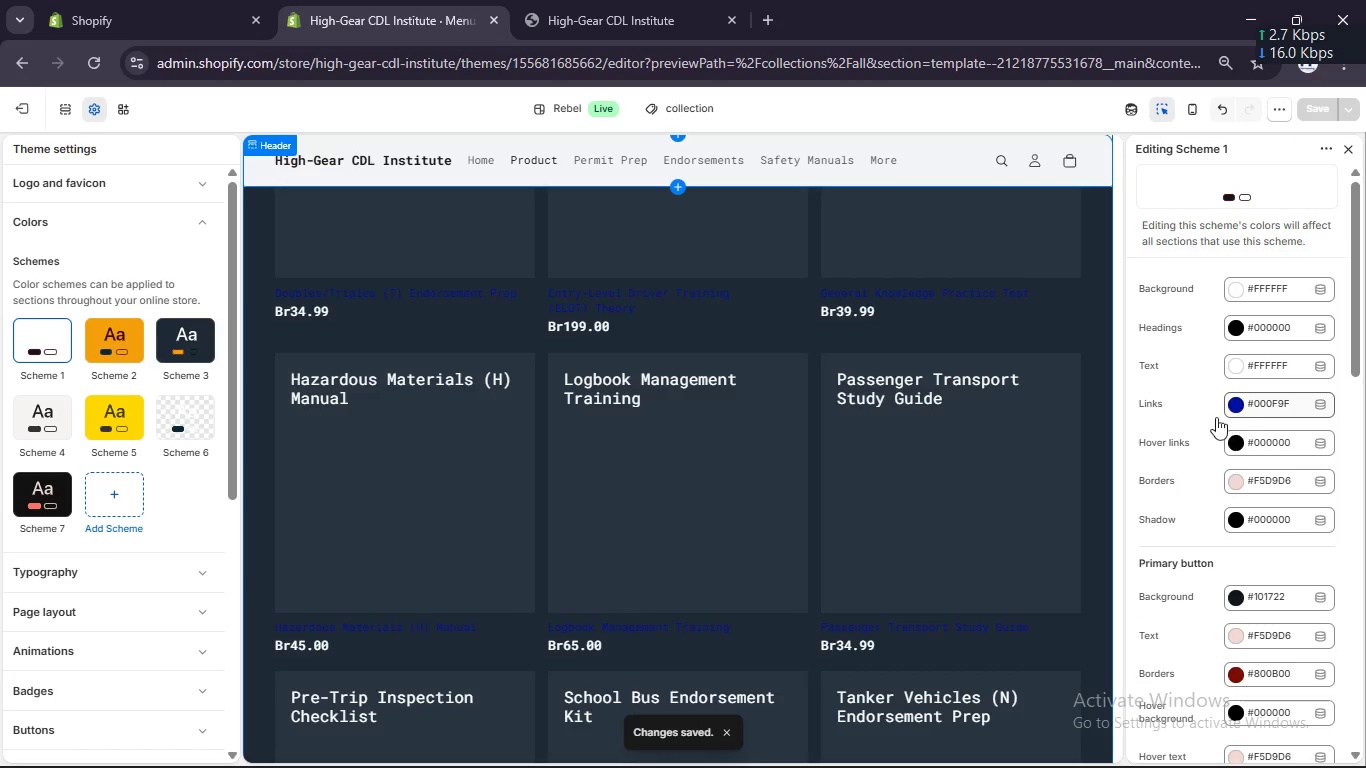 
left_click([1237, 363])
 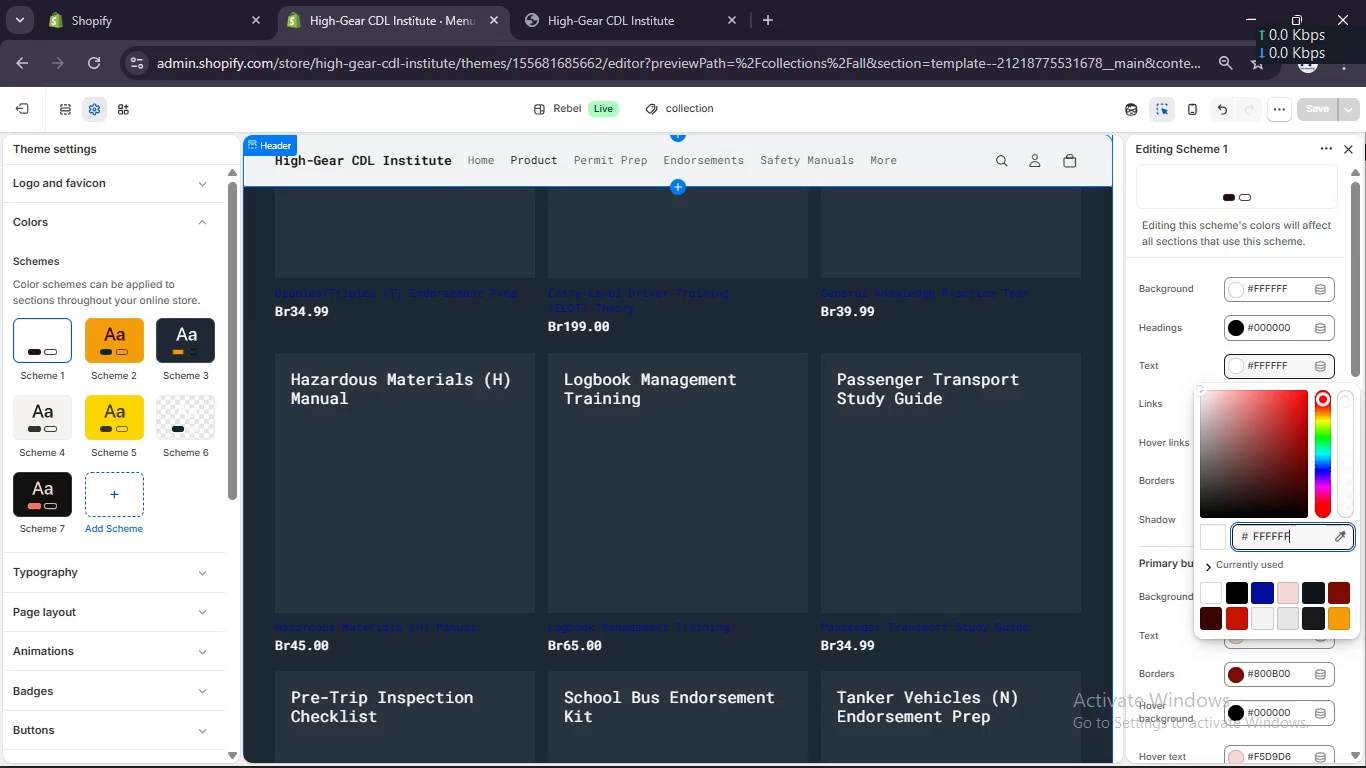 
wait(7.52)
 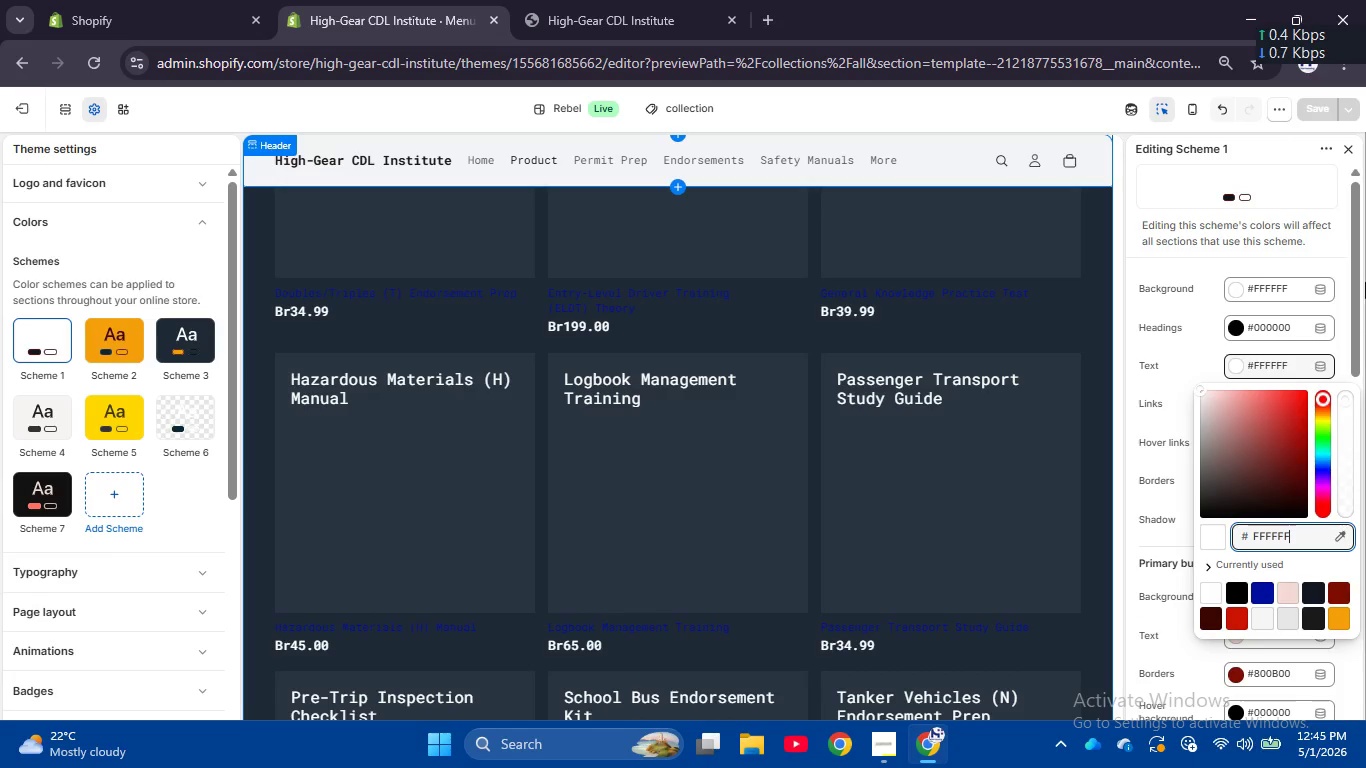 
left_click([1239, 585])
 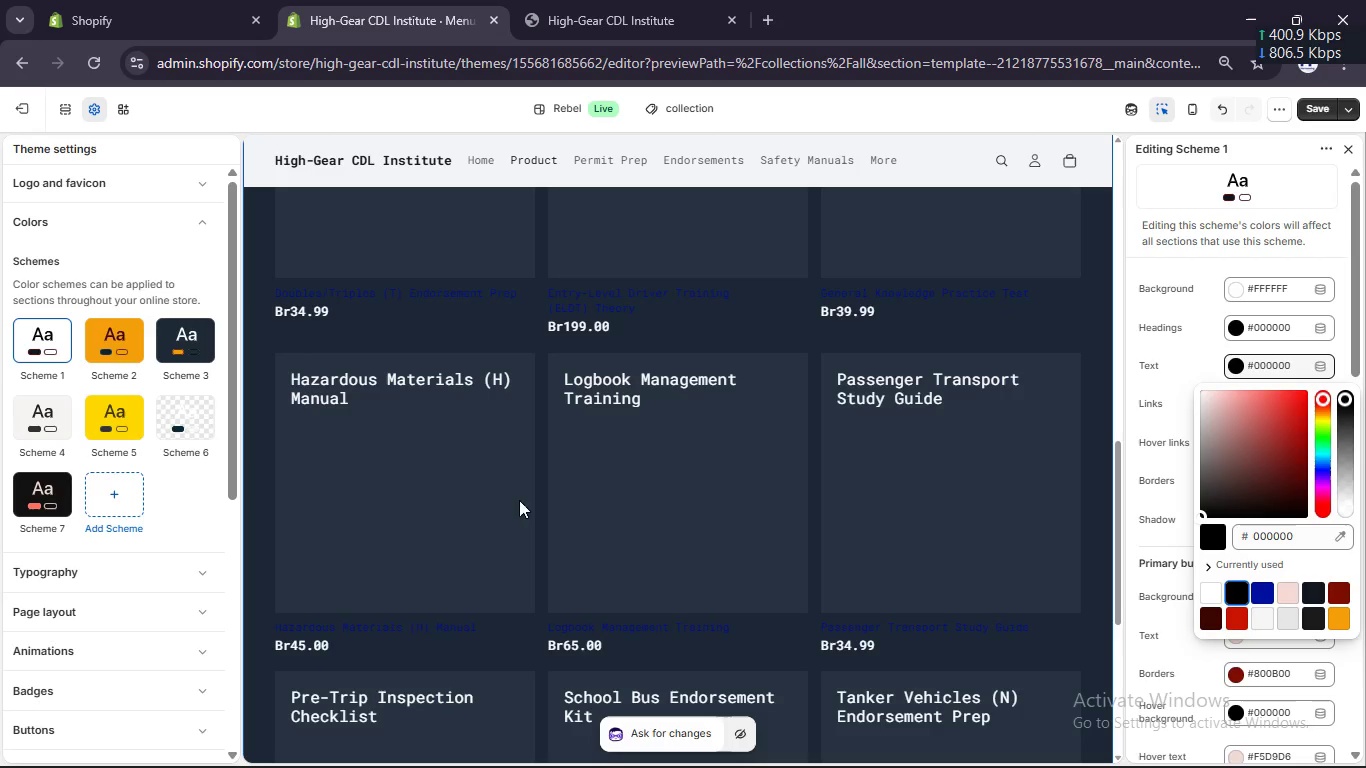 
left_click([1196, 270])
 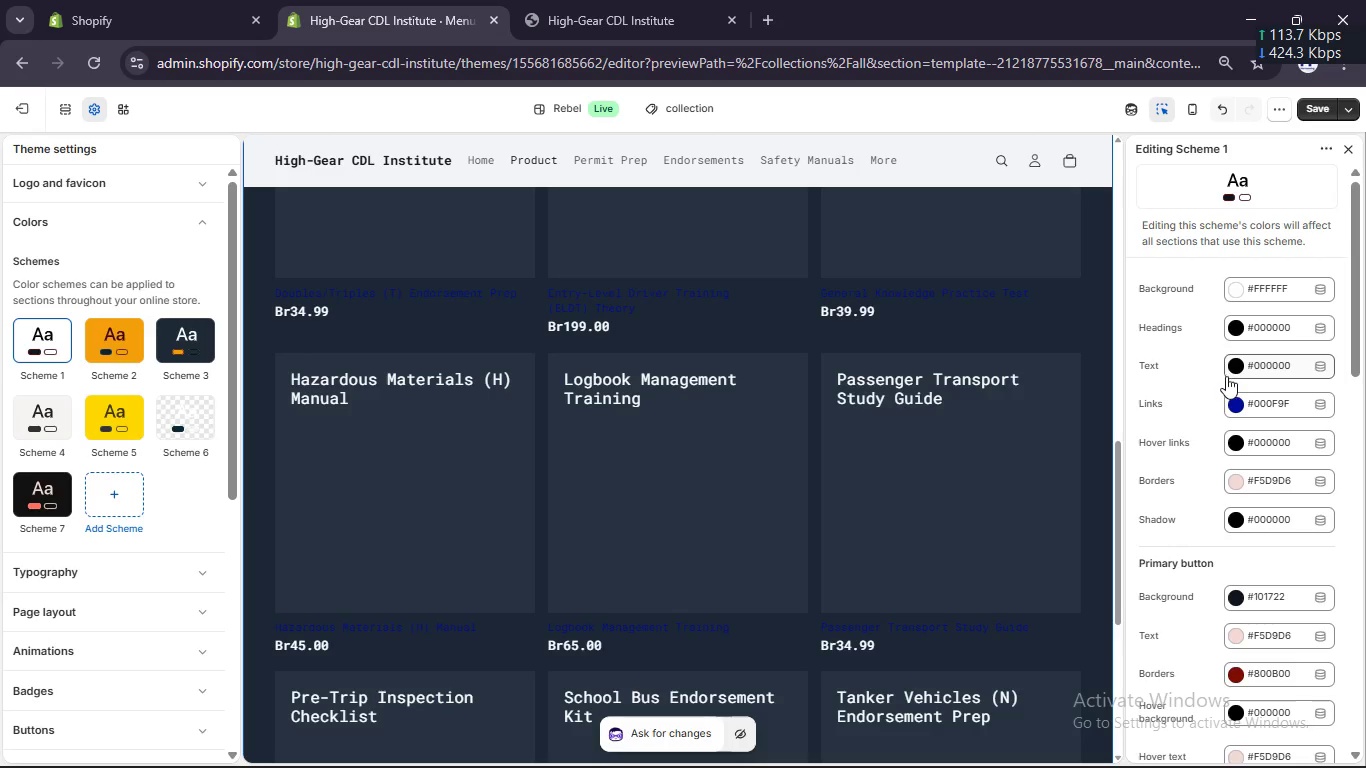 
scroll: coordinate [1228, 377], scroll_direction: down, amount: 1.0
 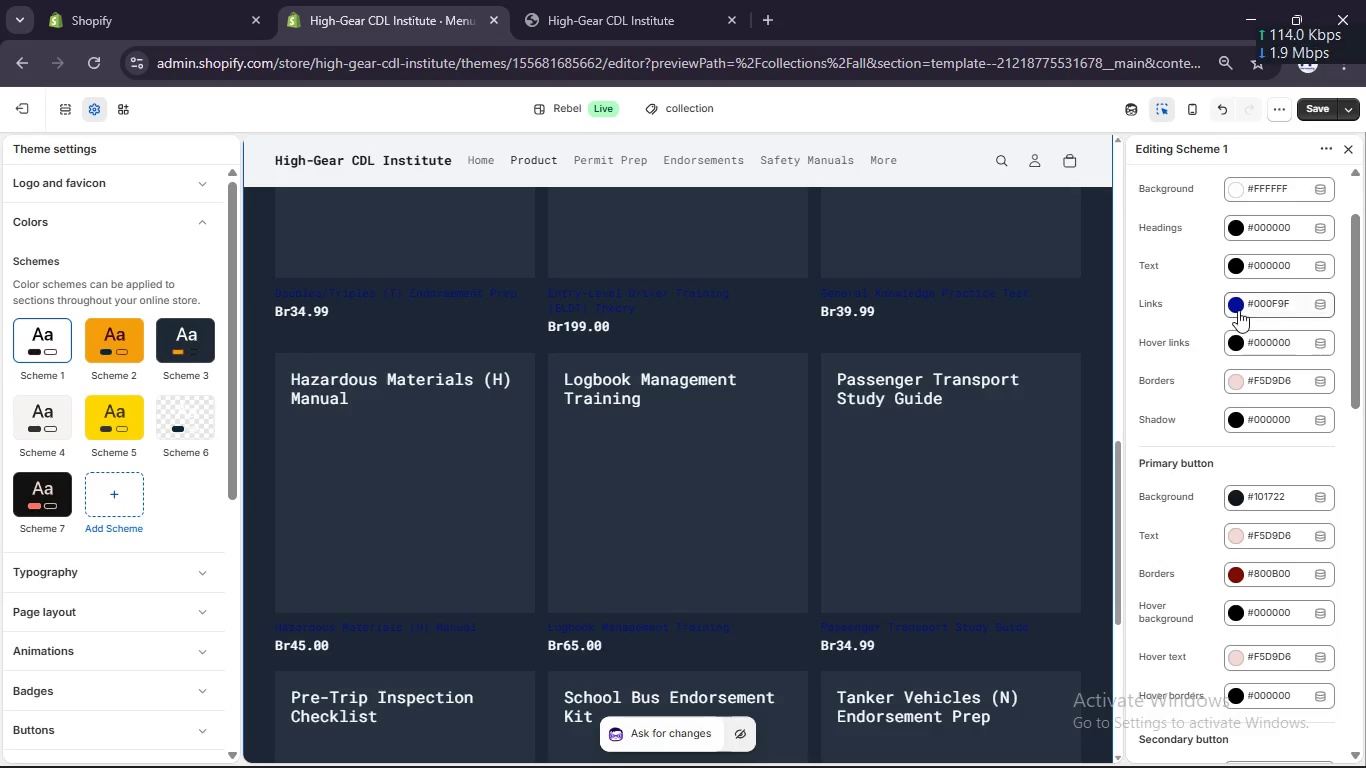 
left_click([1238, 309])
 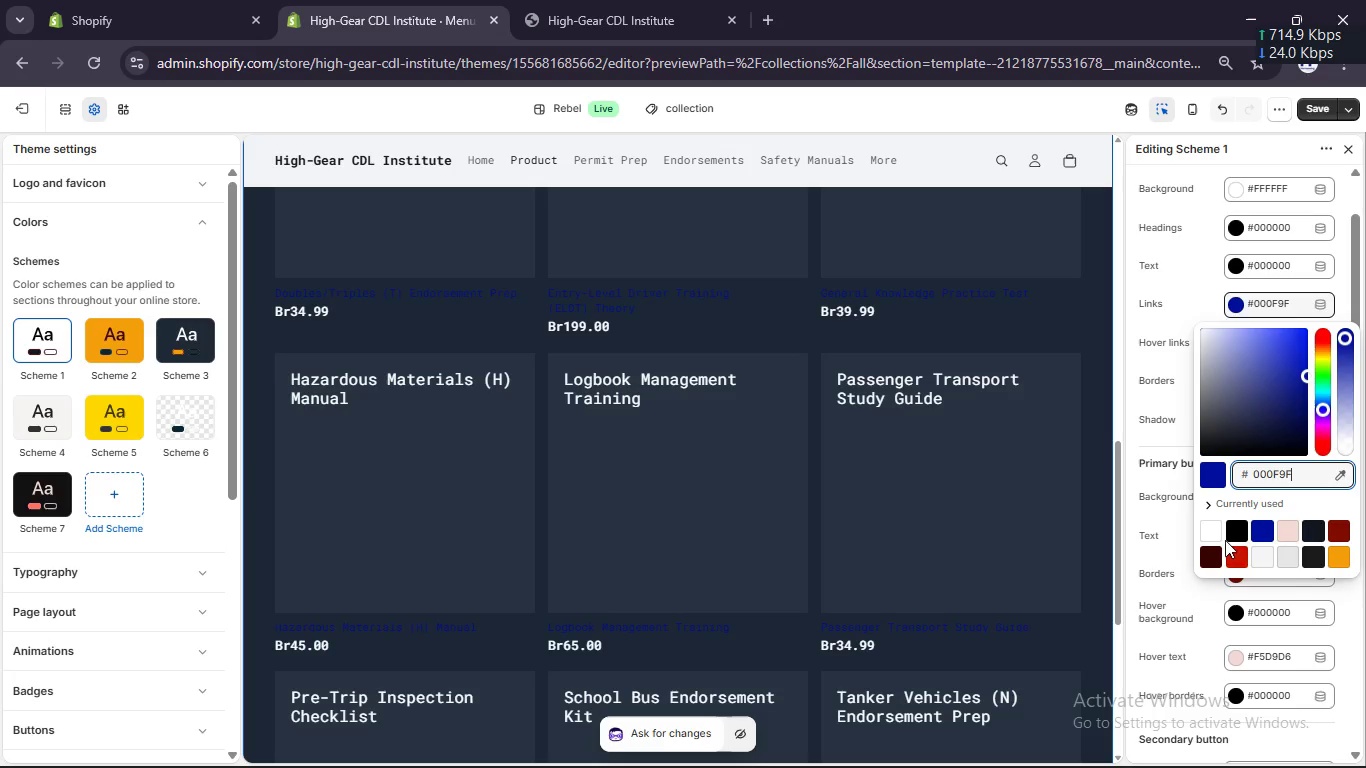 
left_click([1243, 538])
 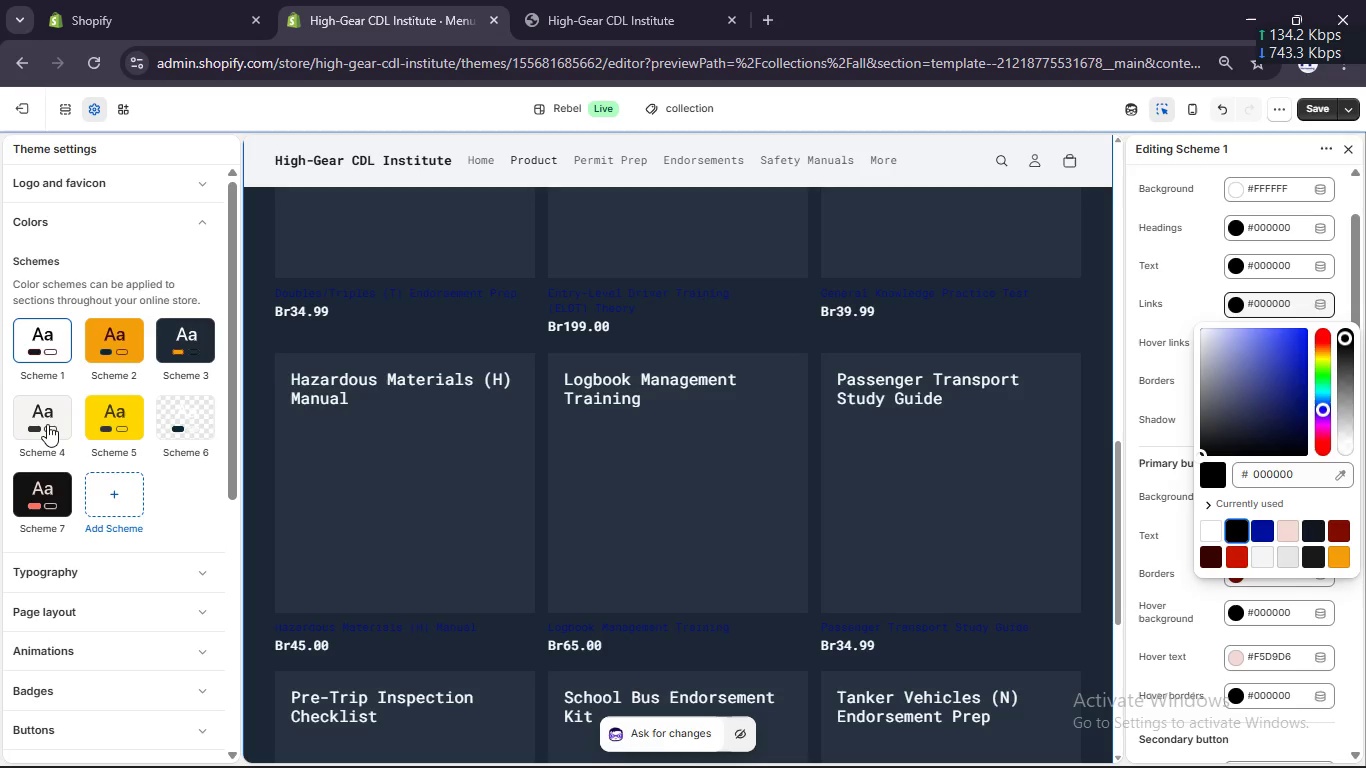 
left_click([161, 357])
 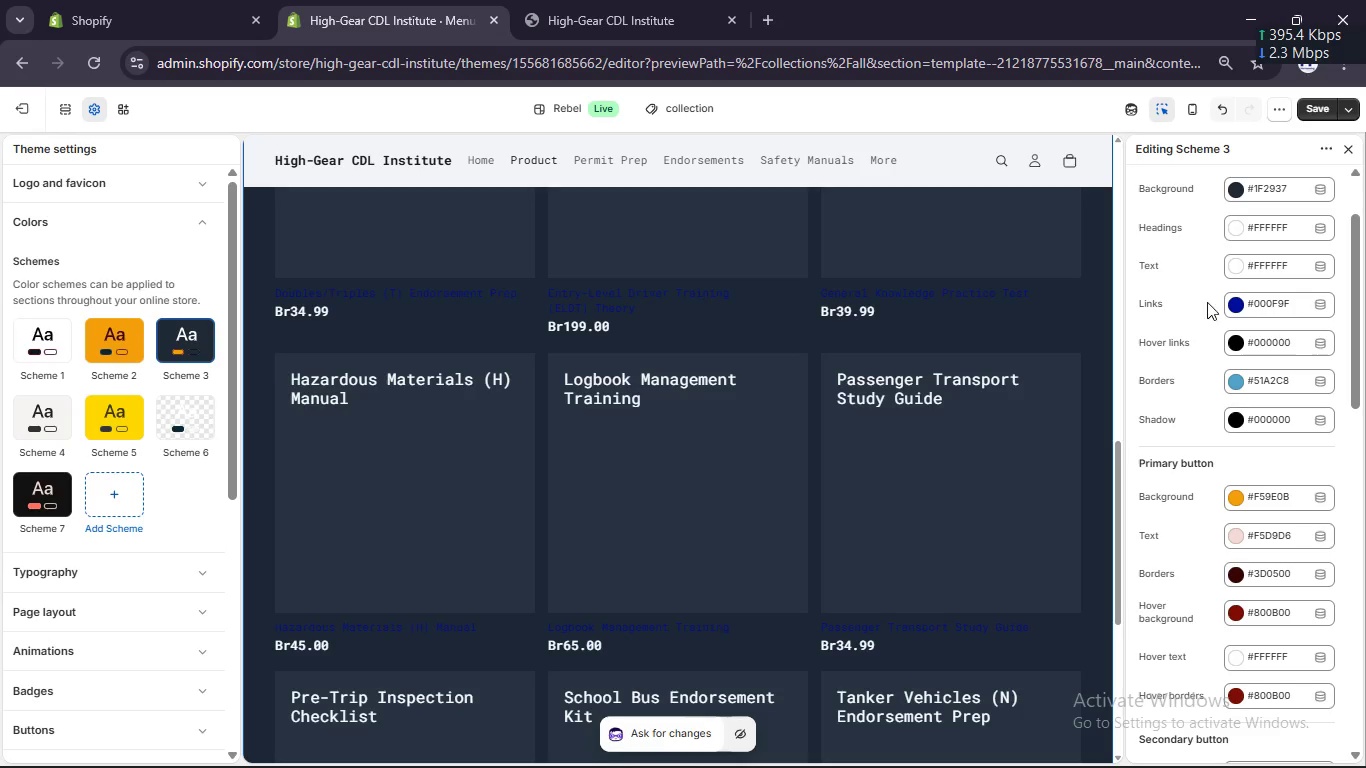 
left_click([1238, 304])
 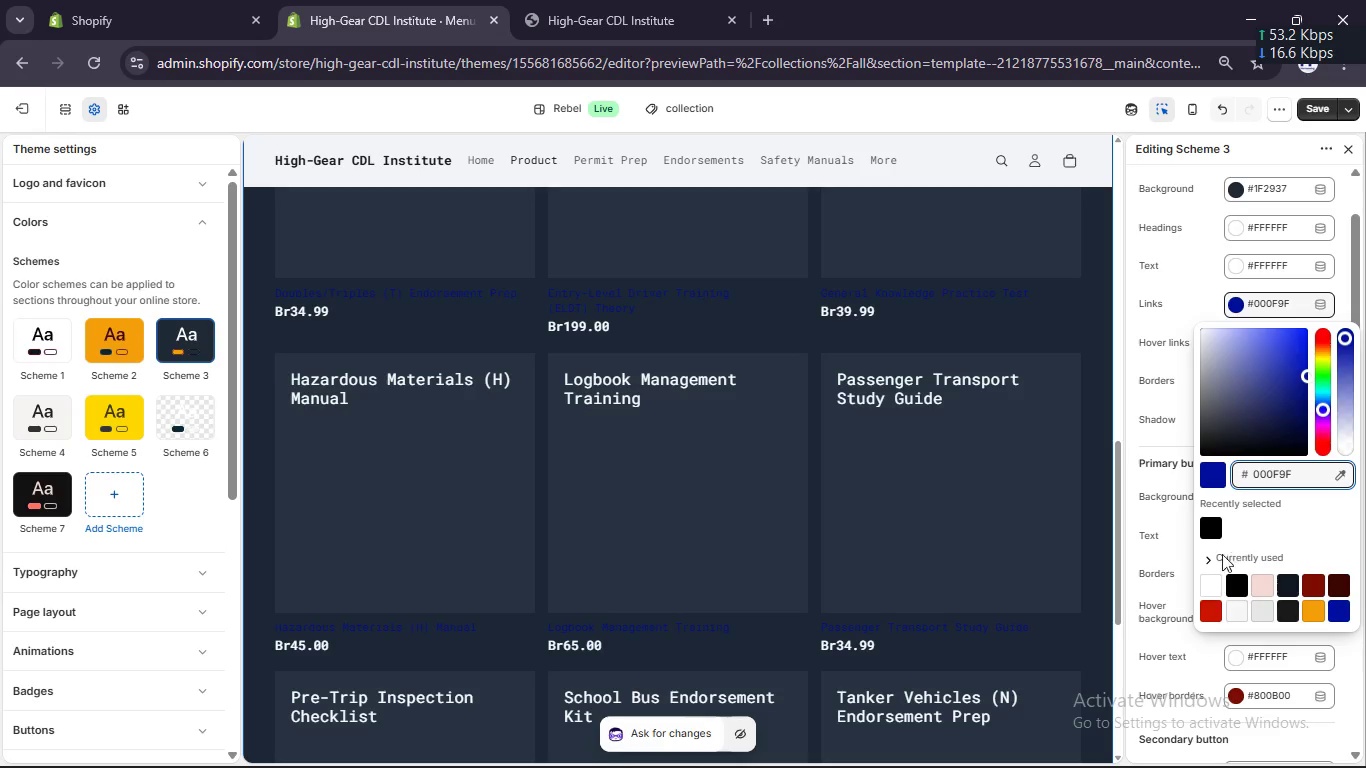 
left_click([1209, 593])
 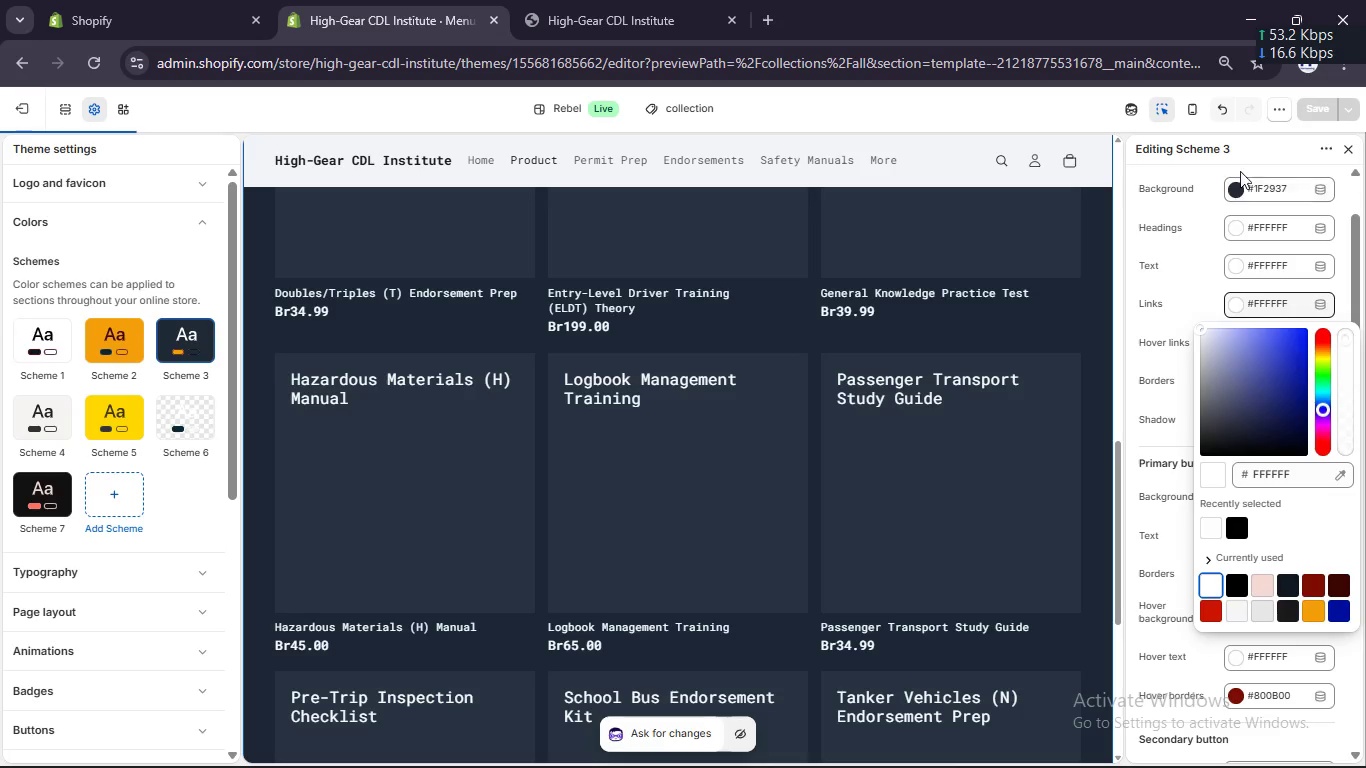 
left_click([1249, 152])
 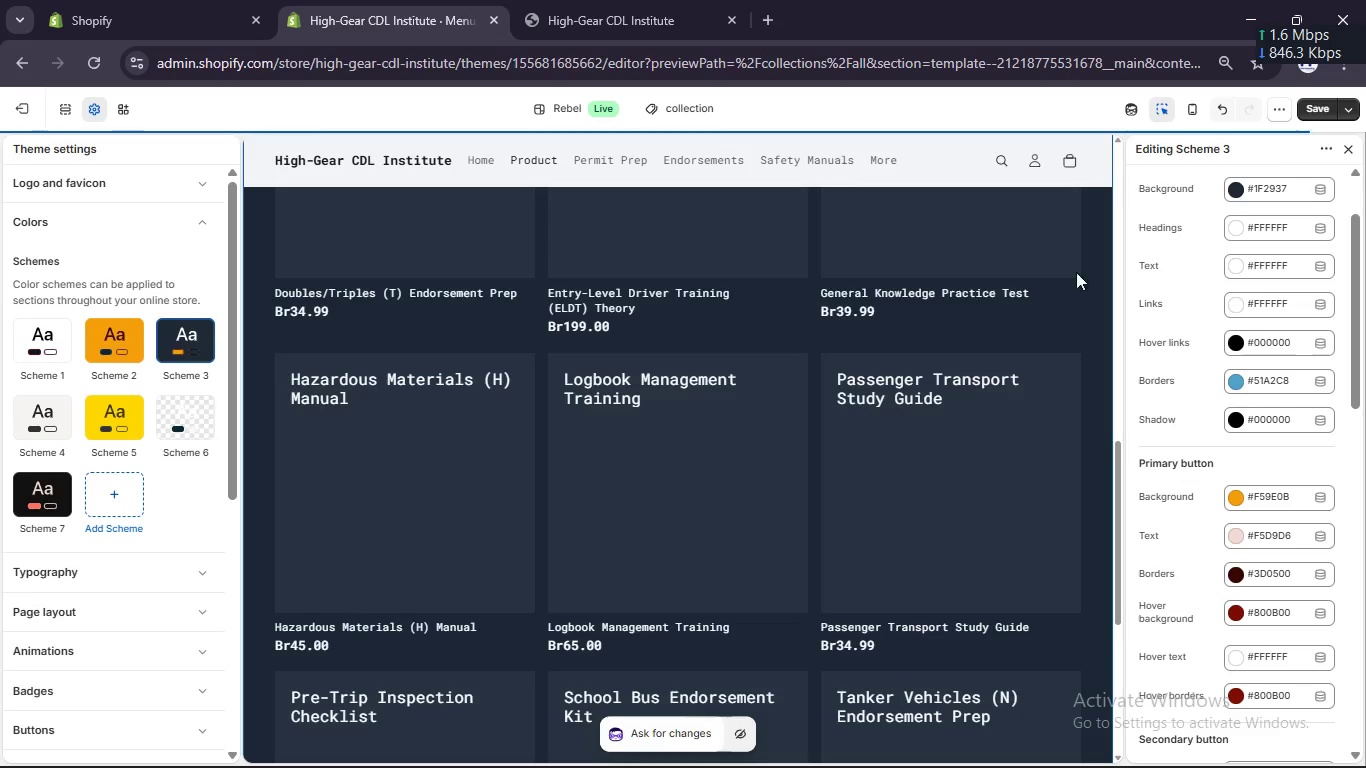 
scroll: coordinate [807, 463], scroll_direction: up, amount: 14.0
 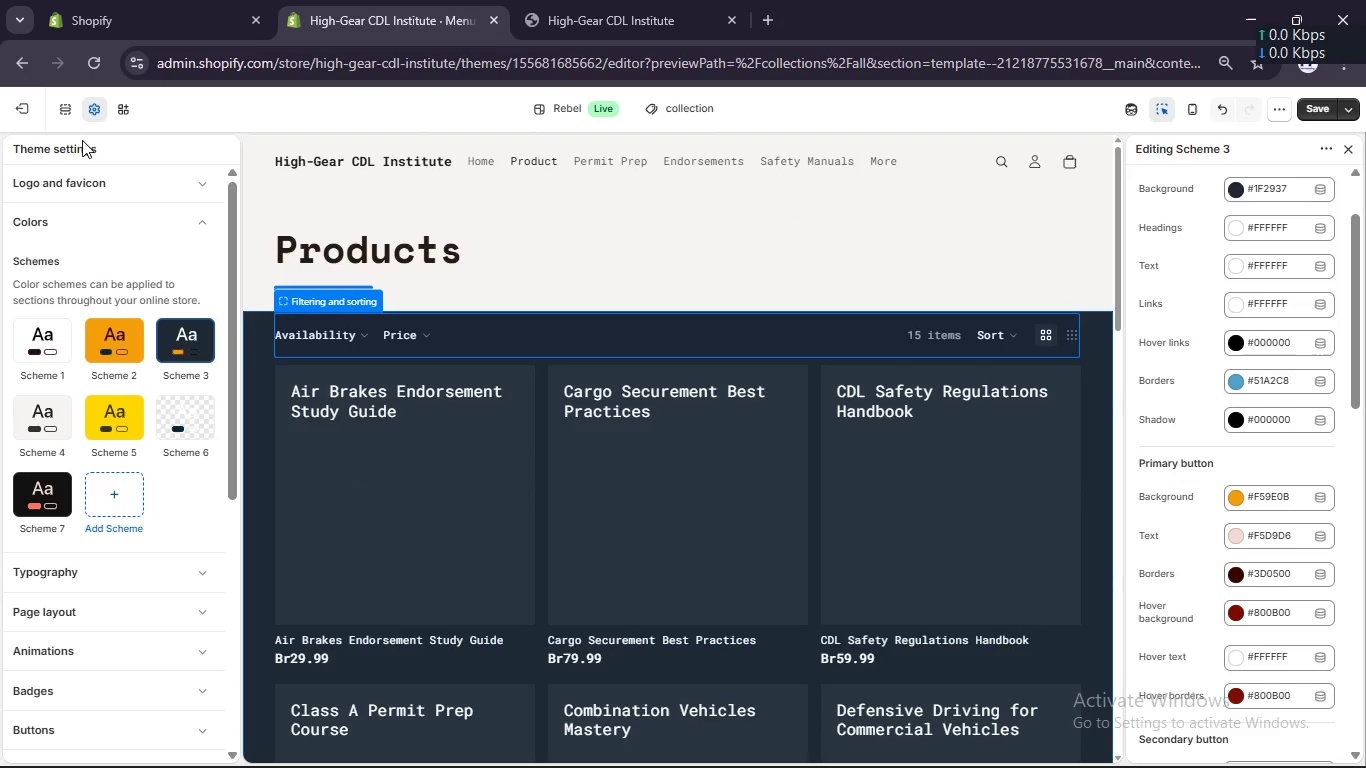 
left_click([68, 124])
 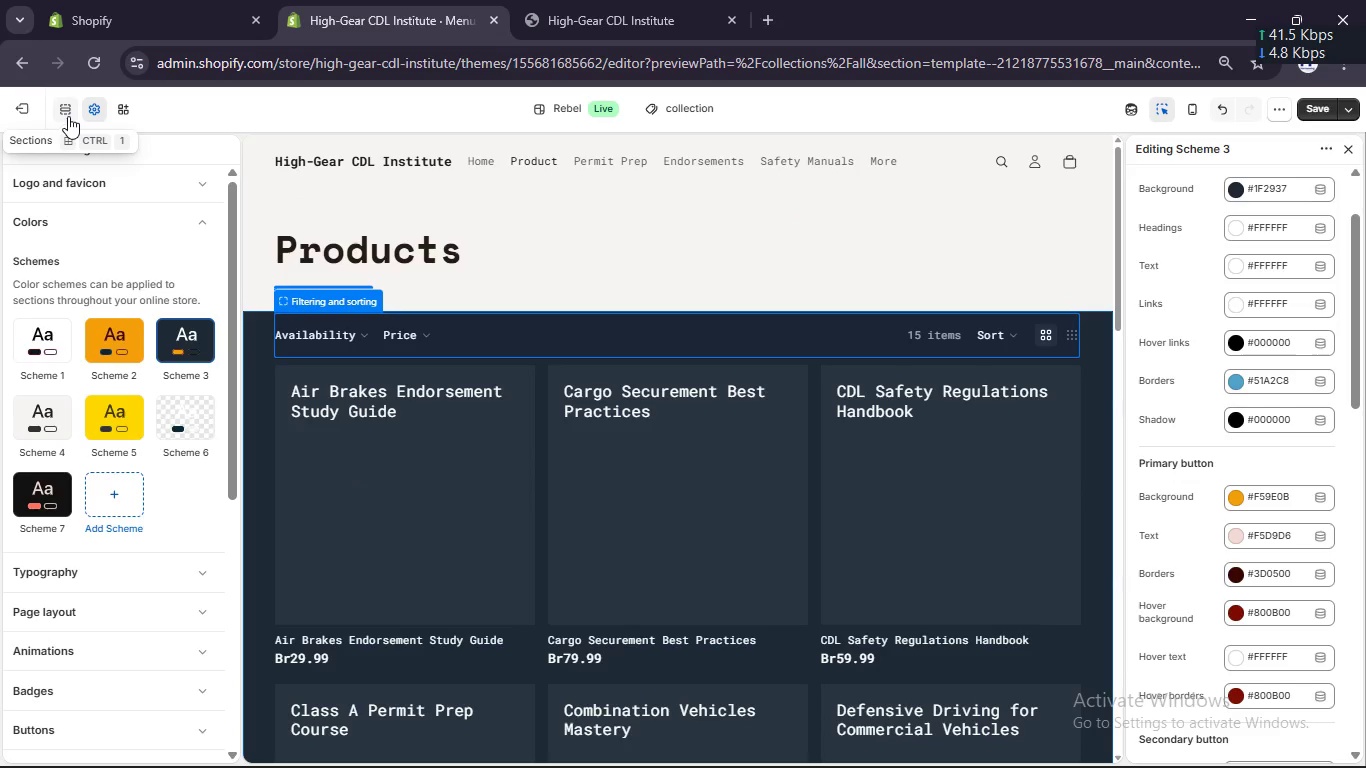 
left_click([68, 115])
 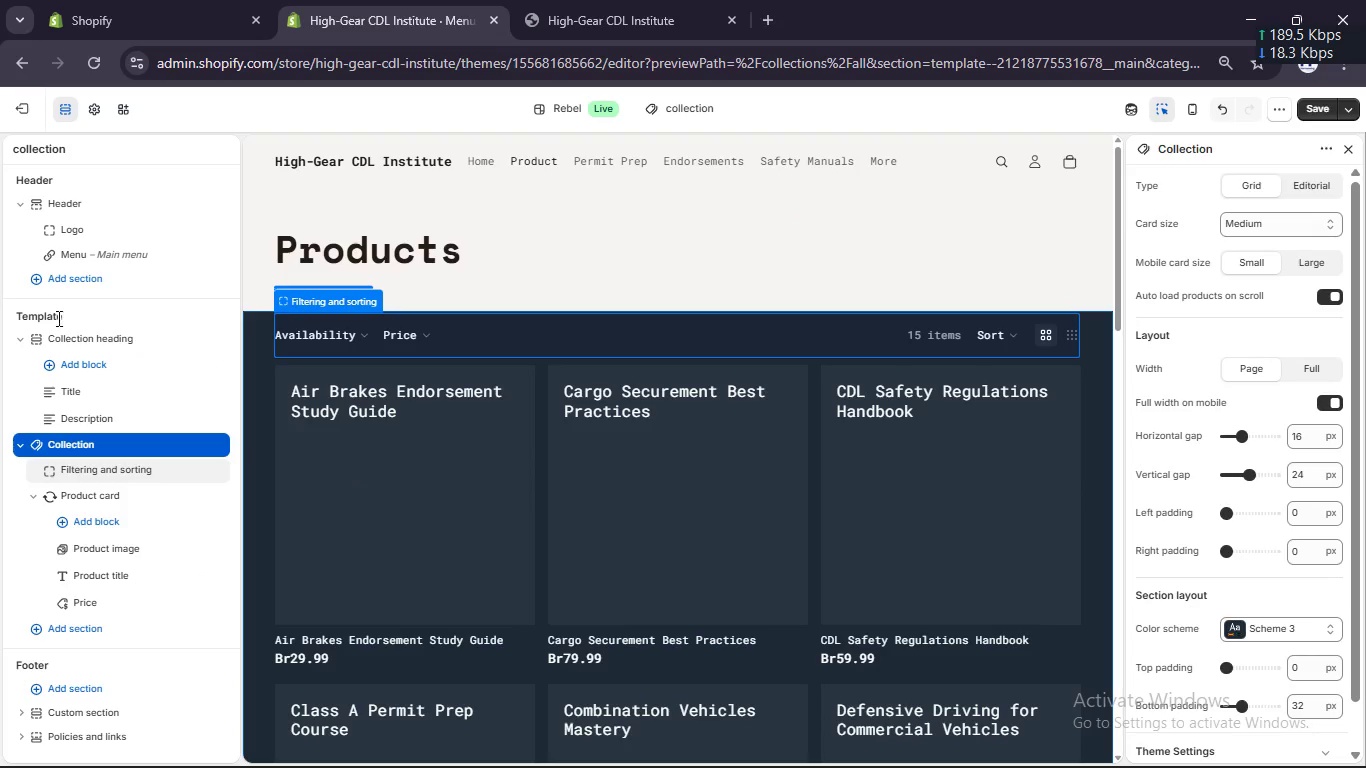 
left_click([67, 343])
 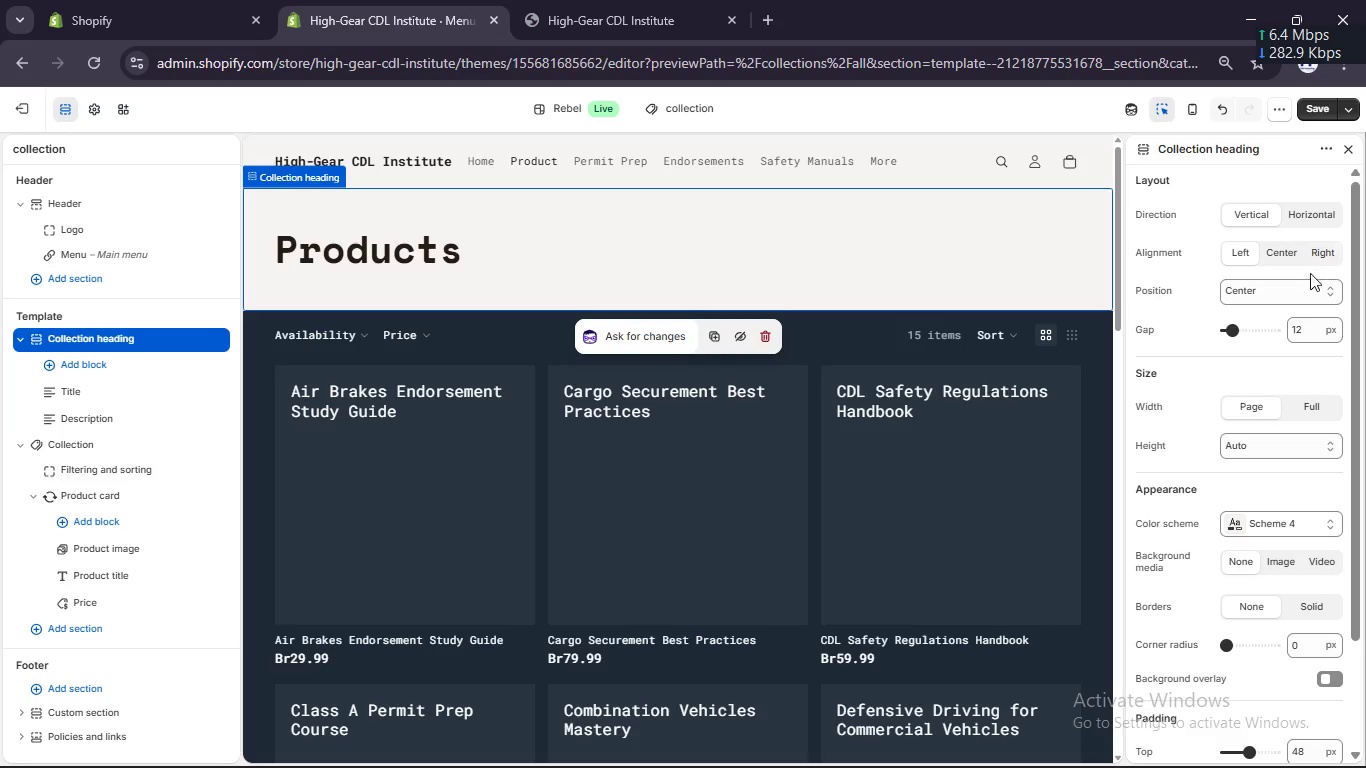 
double_click([1313, 287])
 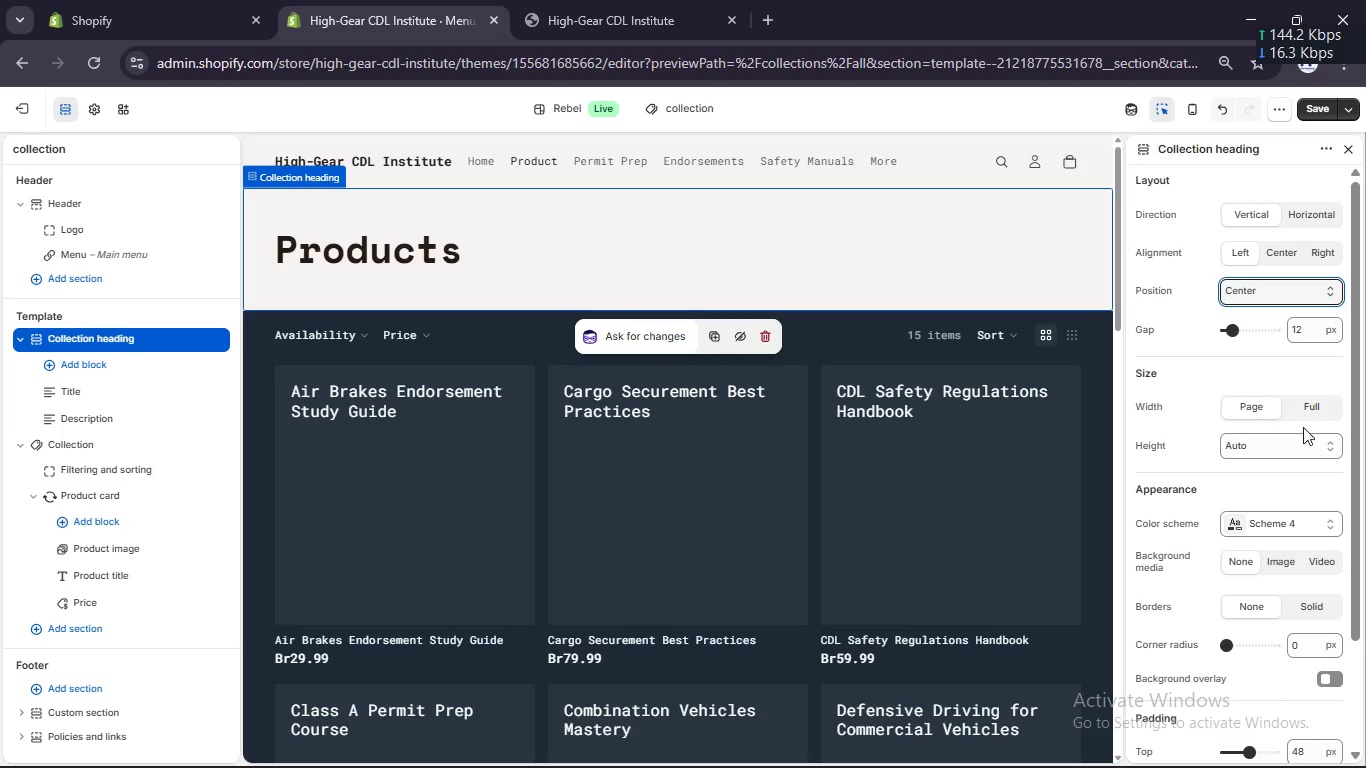 
left_click([1299, 449])
 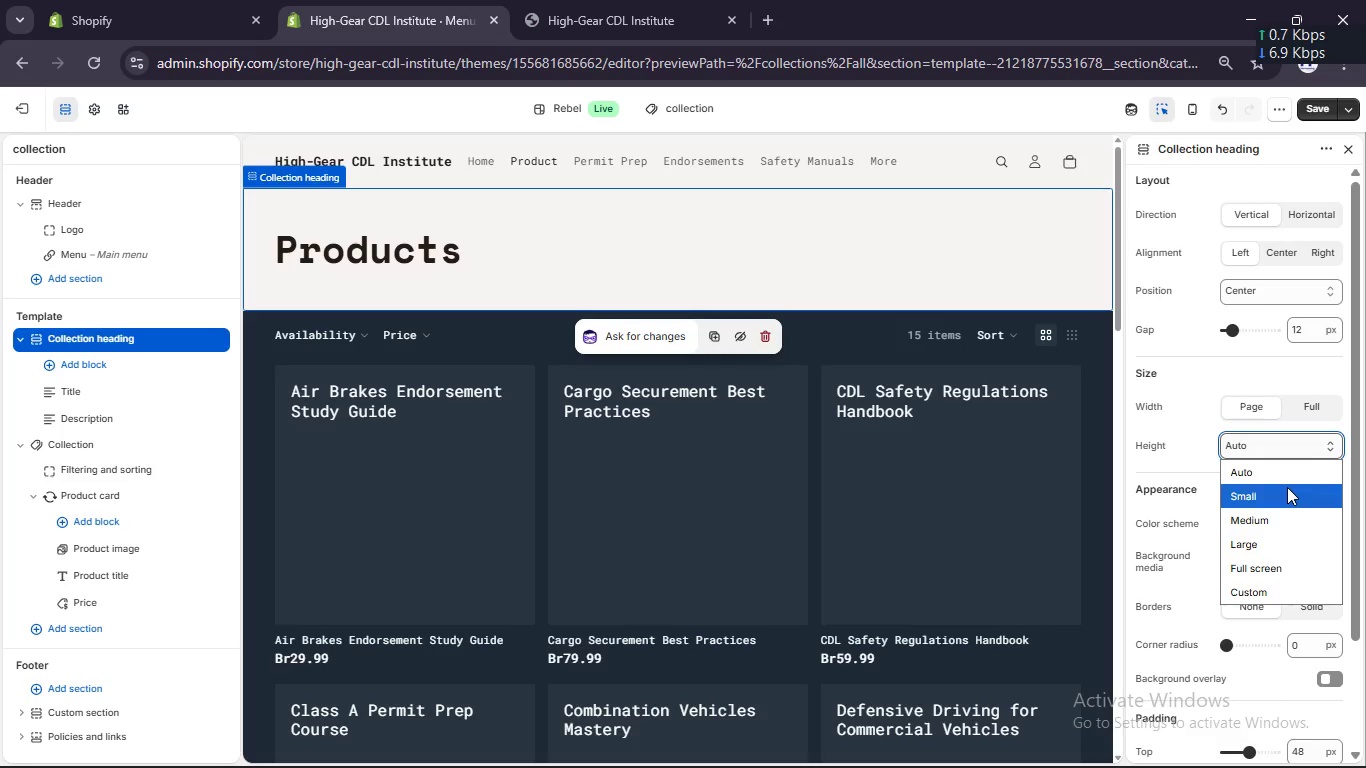 
left_click([1287, 487])
 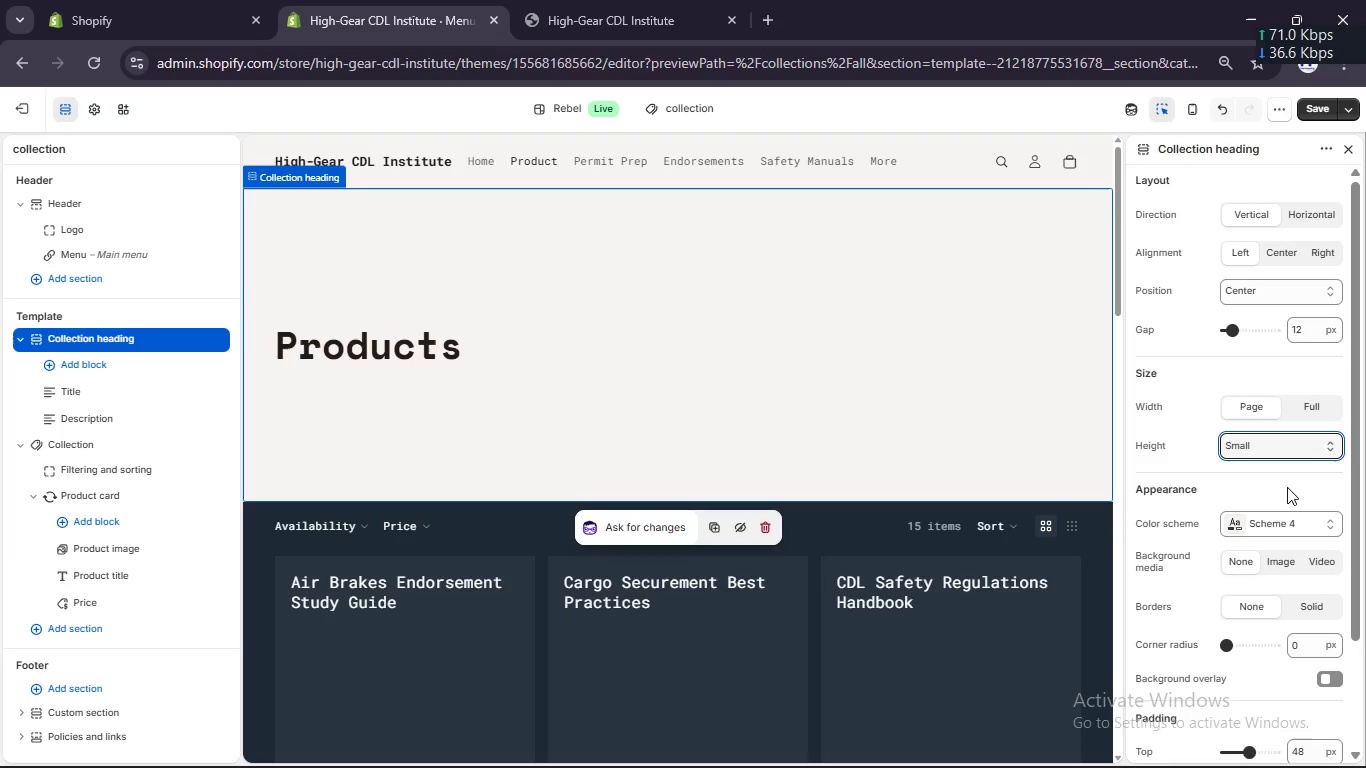 
left_click([1294, 446])
 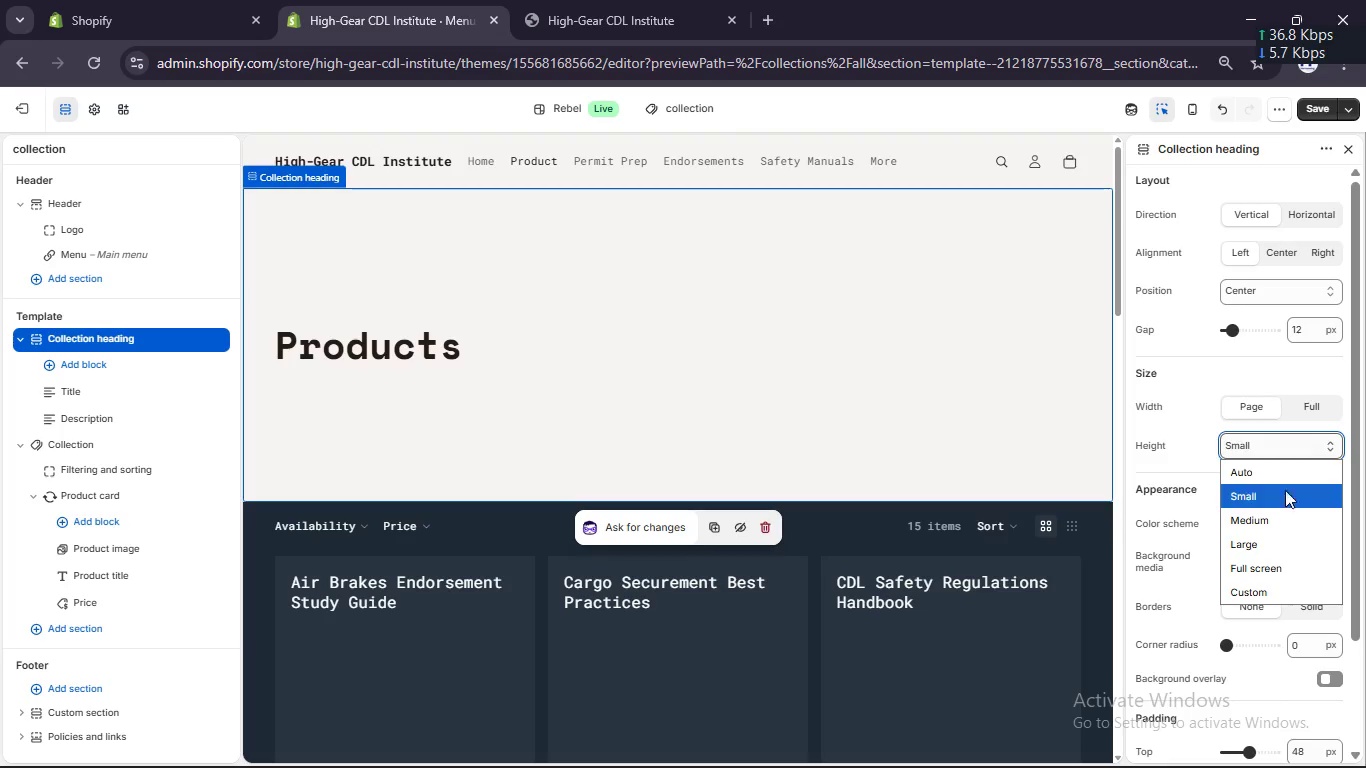 
left_click([1280, 474])
 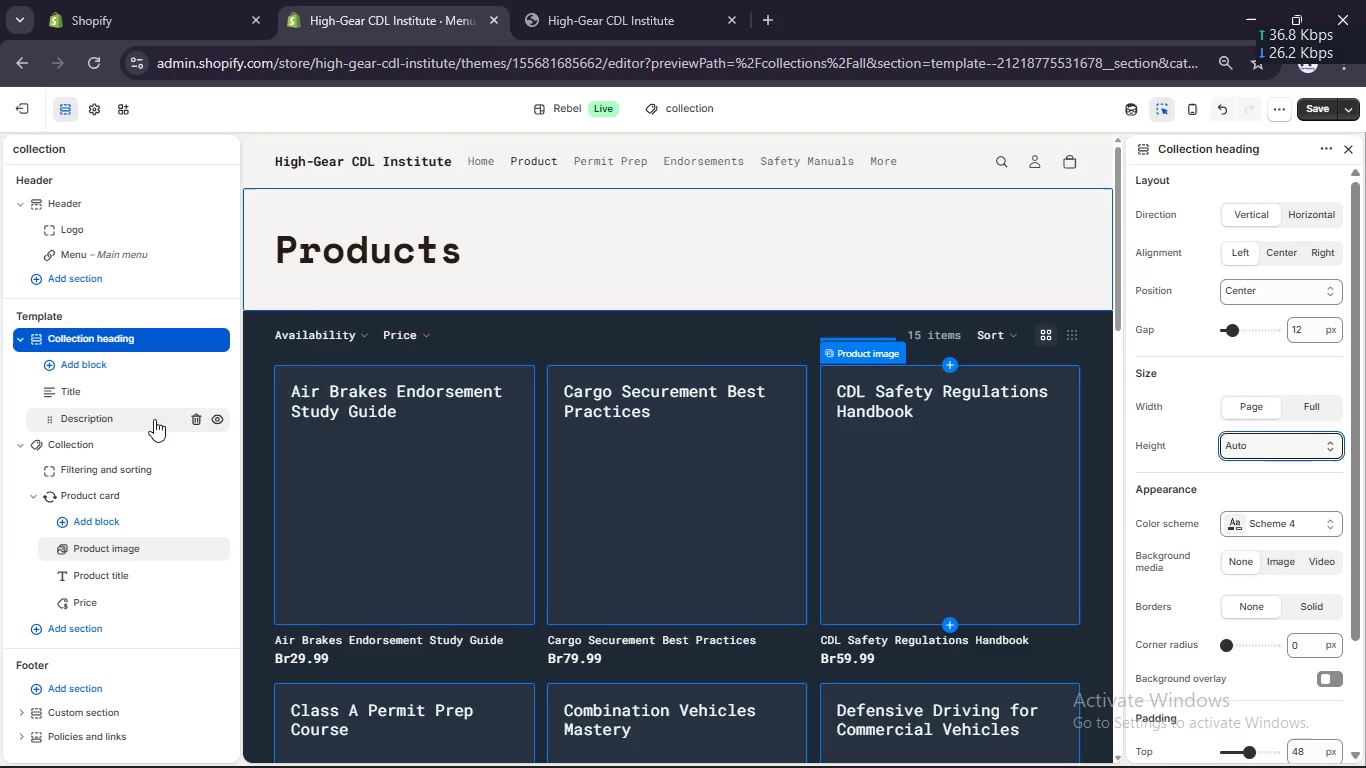 
left_click([57, 442])
 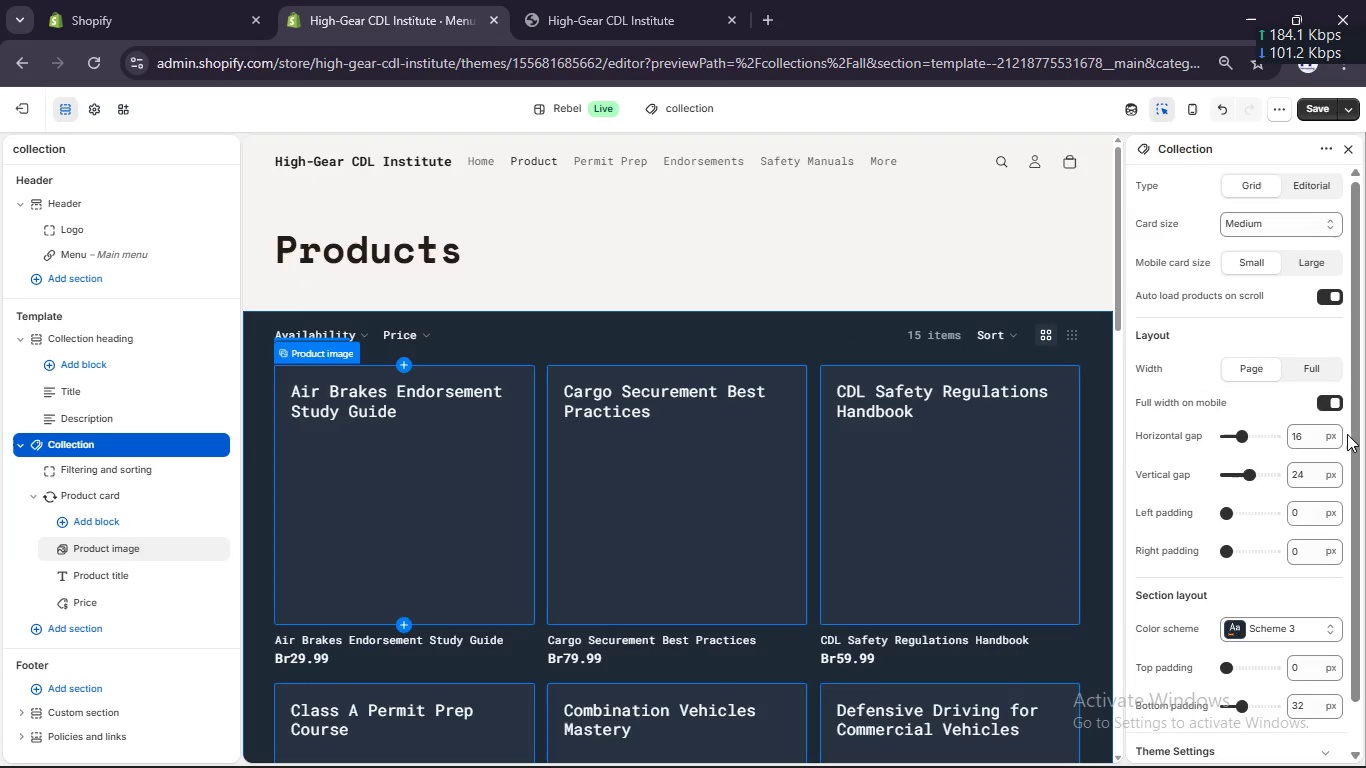 
scroll: coordinate [1225, 468], scroll_direction: none, amount: 0.0
 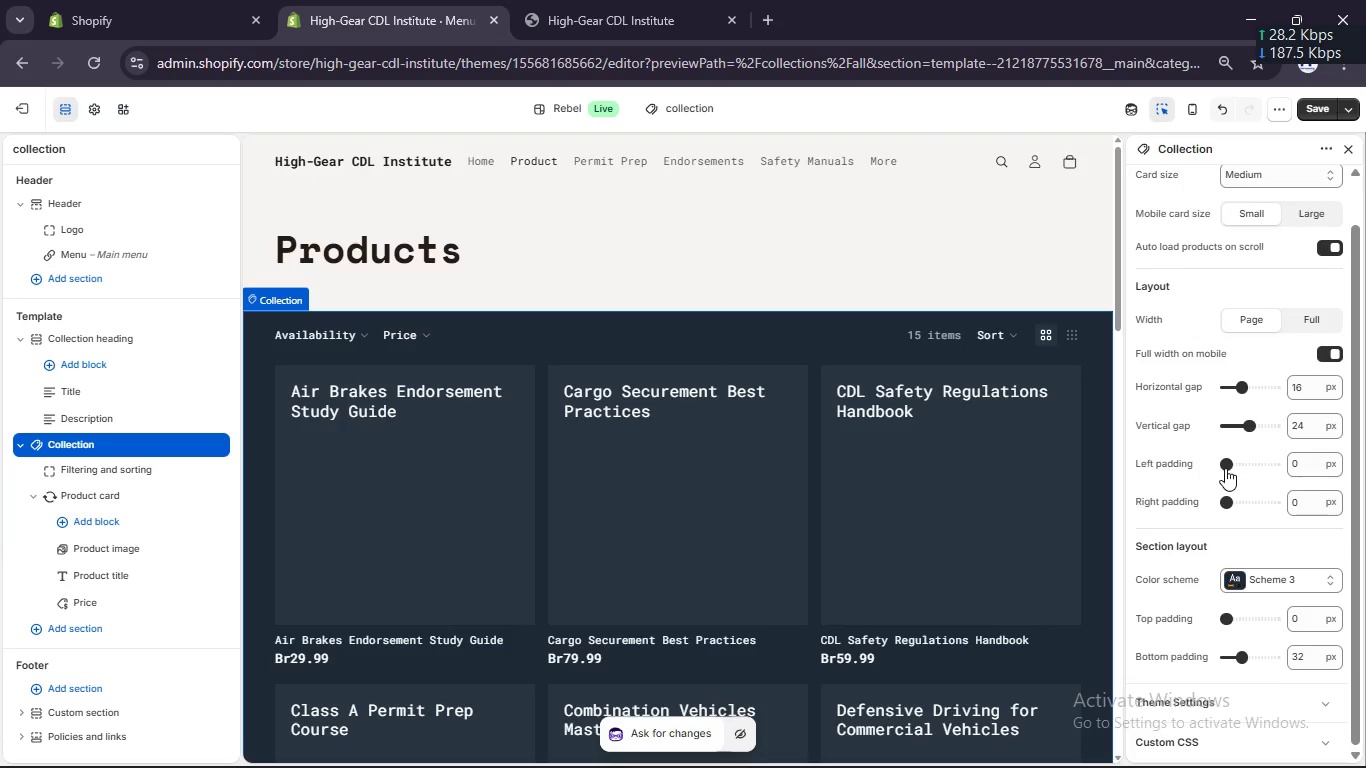 
scroll: coordinate [1225, 468], scroll_direction: up, amount: 1.0
 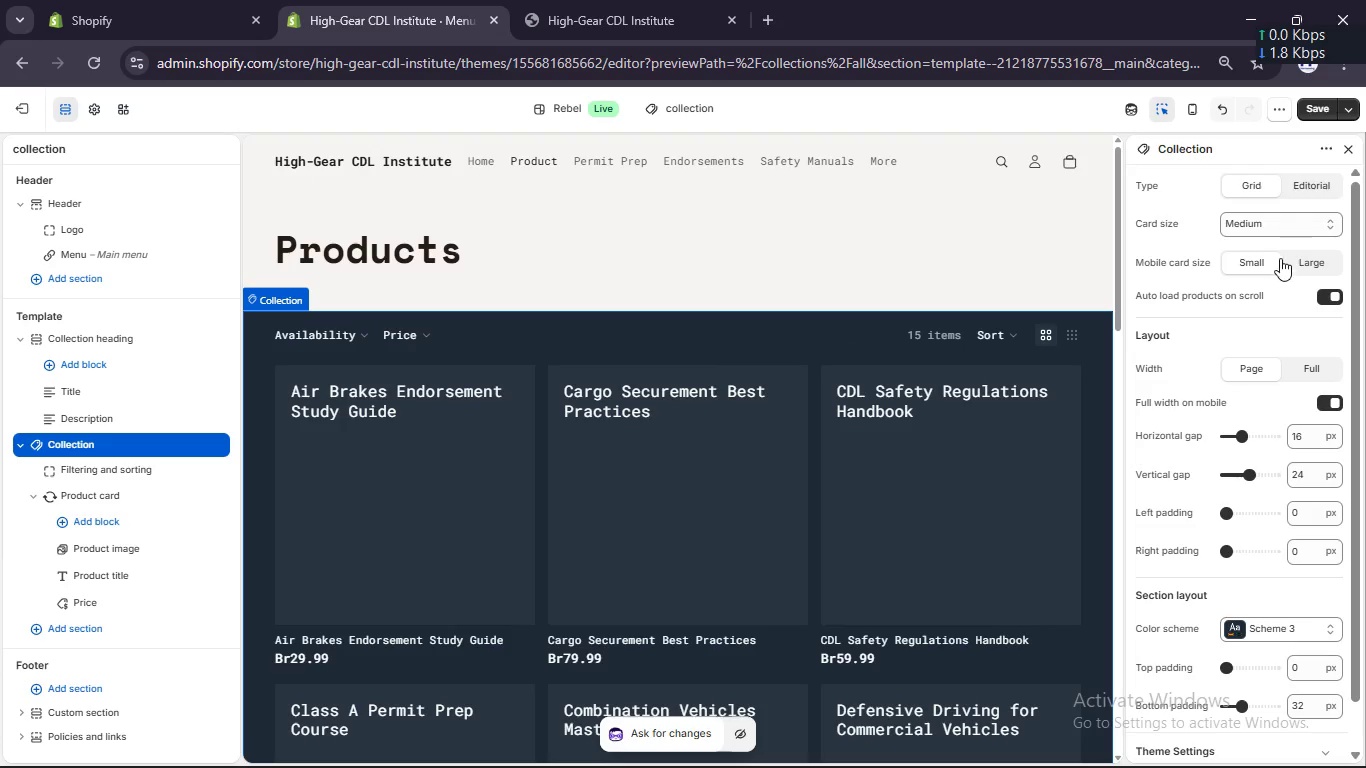 
left_click([1293, 232])
 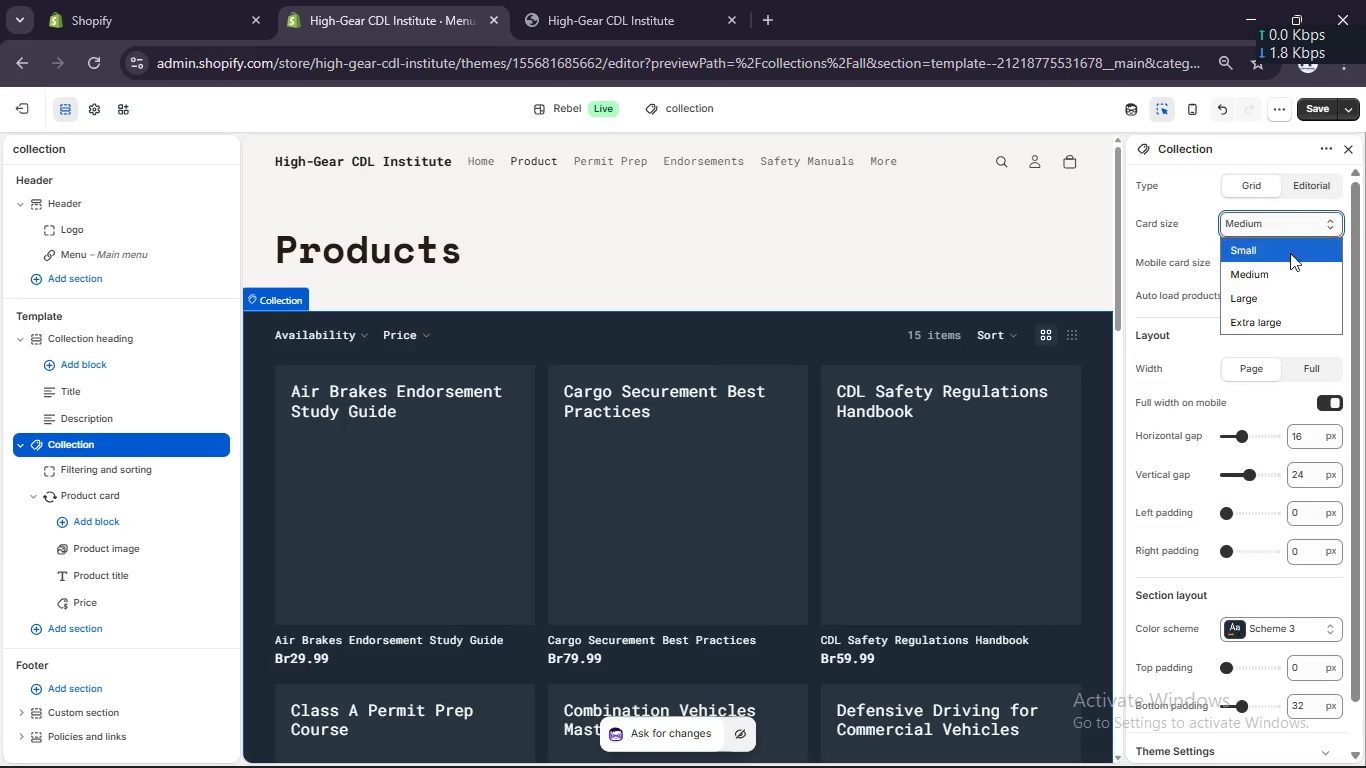 
left_click([1289, 255])
 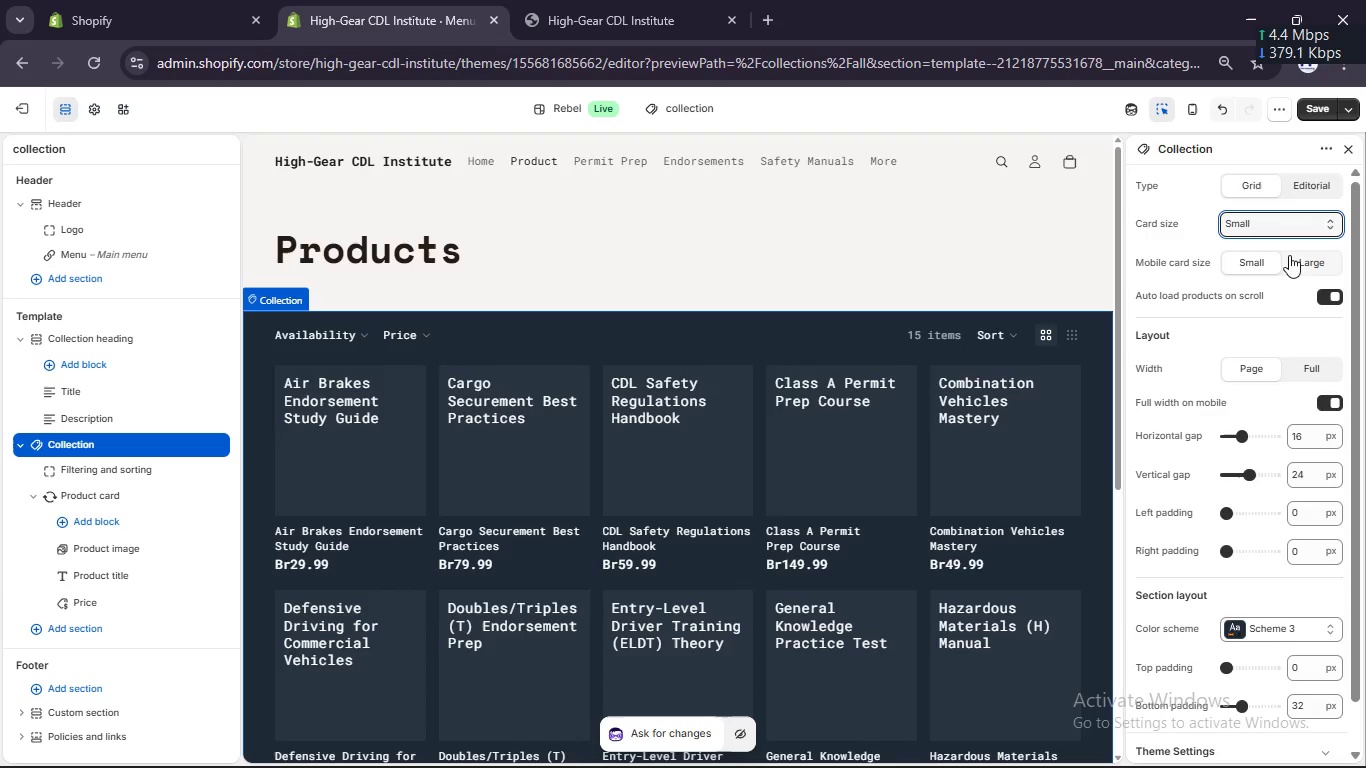 
scroll: coordinate [1078, 448], scroll_direction: down, amount: 3.0
 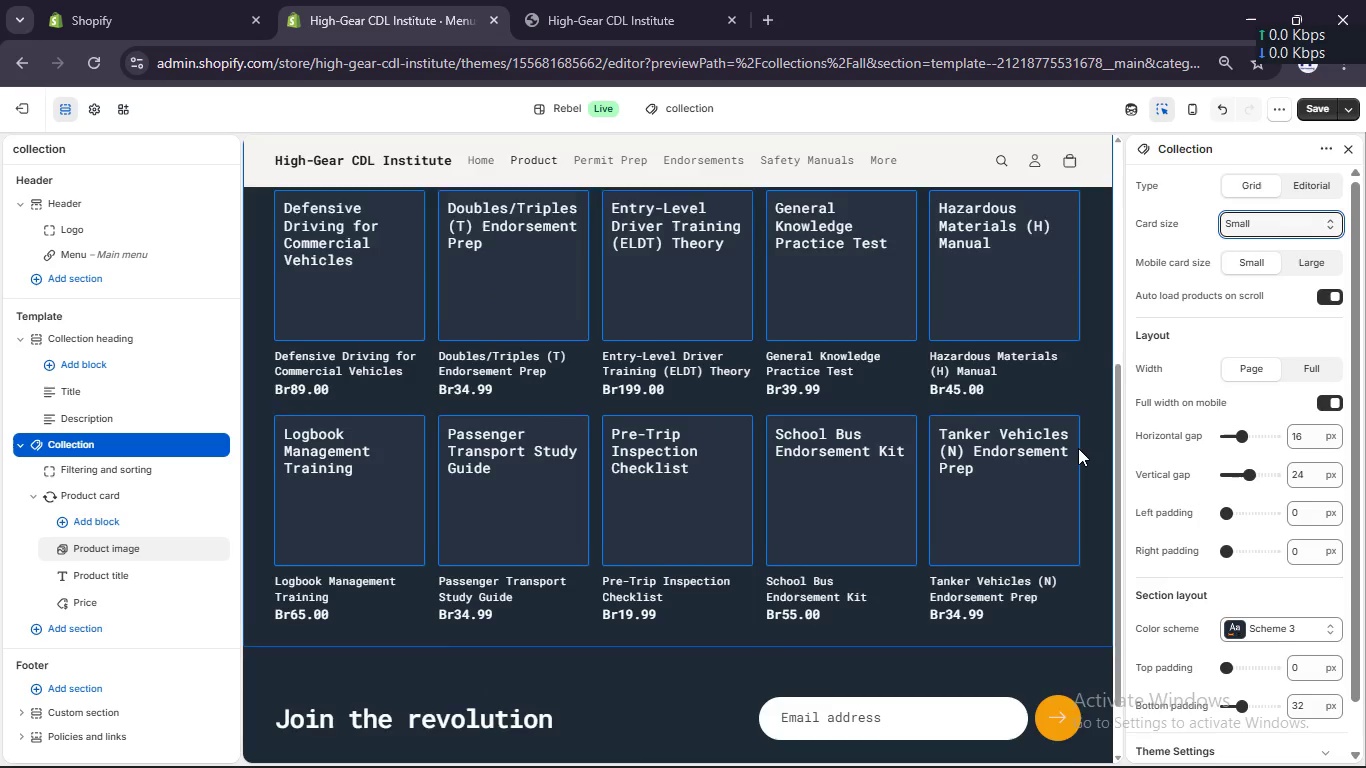 
scroll: coordinate [1078, 448], scroll_direction: up, amount: 5.0
 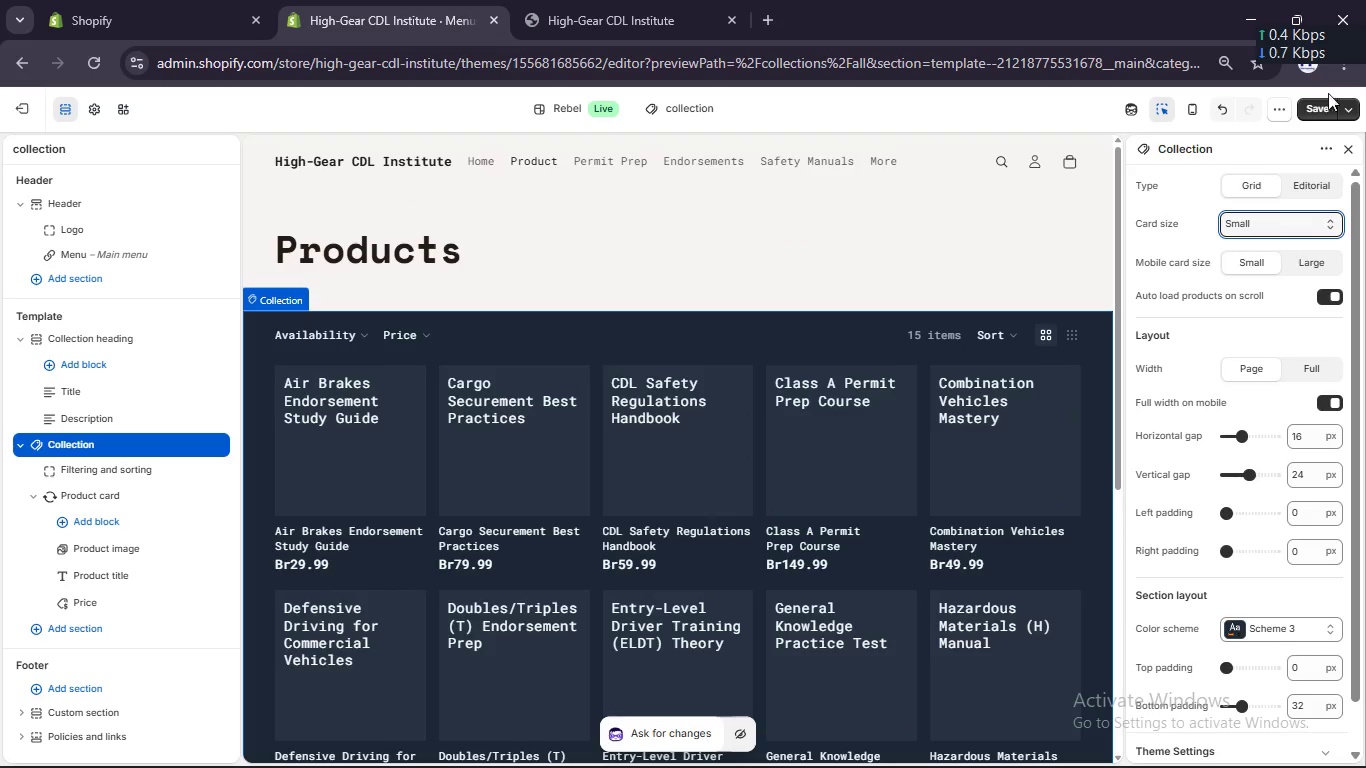 
left_click([1317, 107])
 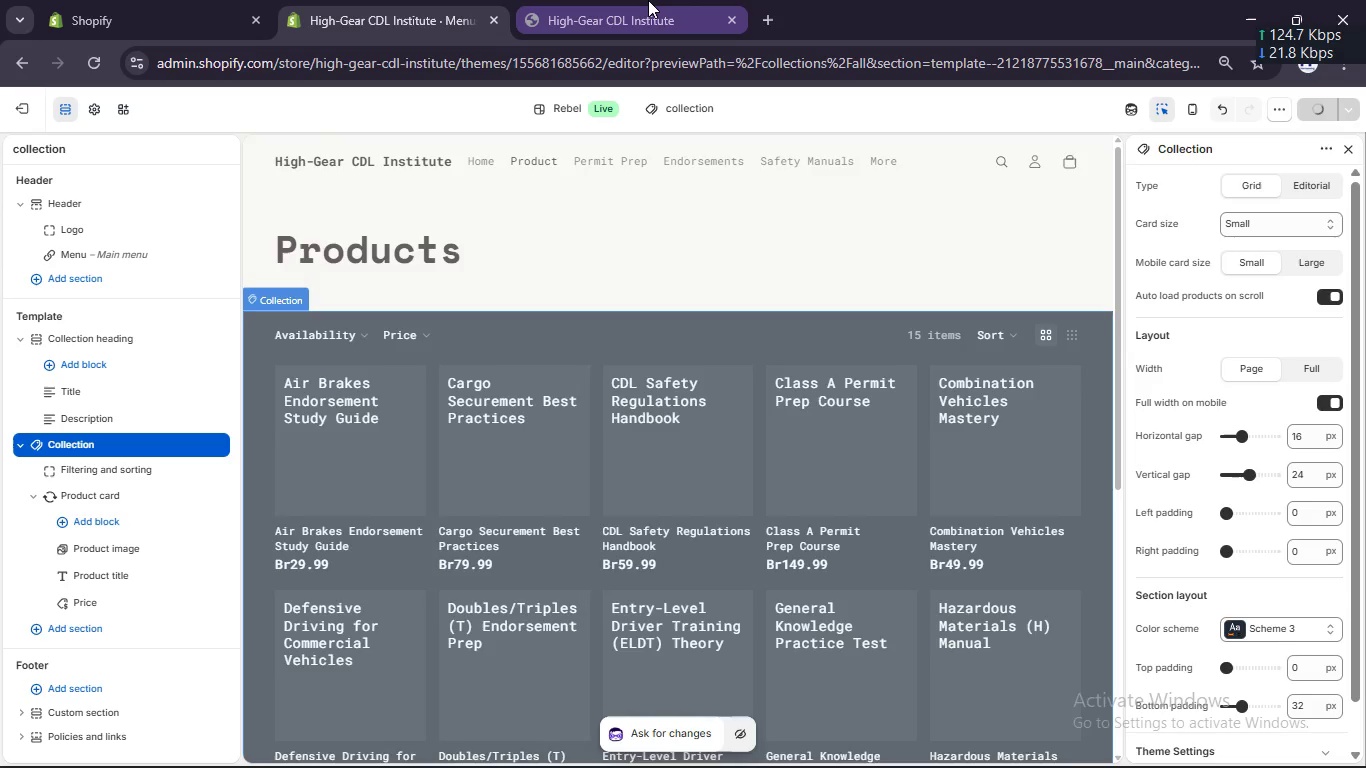 
left_click([648, 0])
 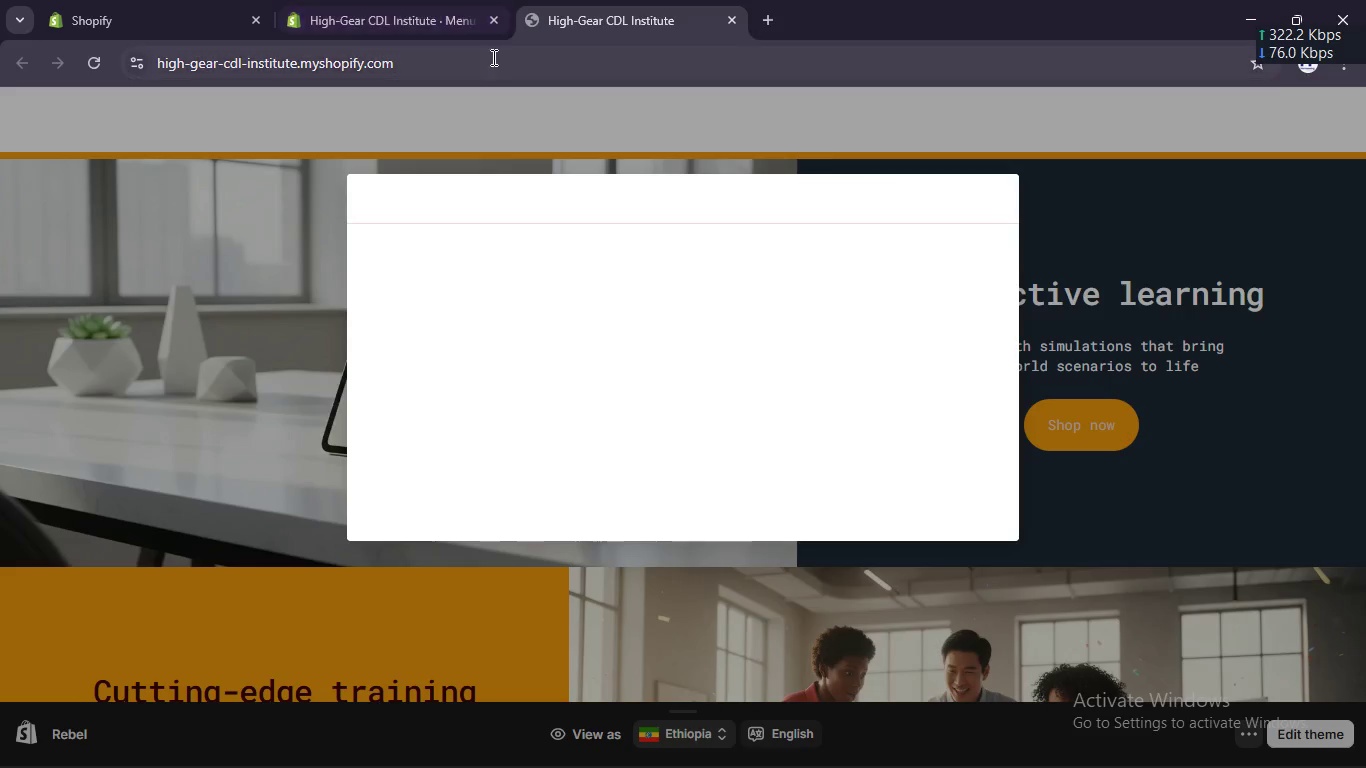 
left_click([465, 85])
 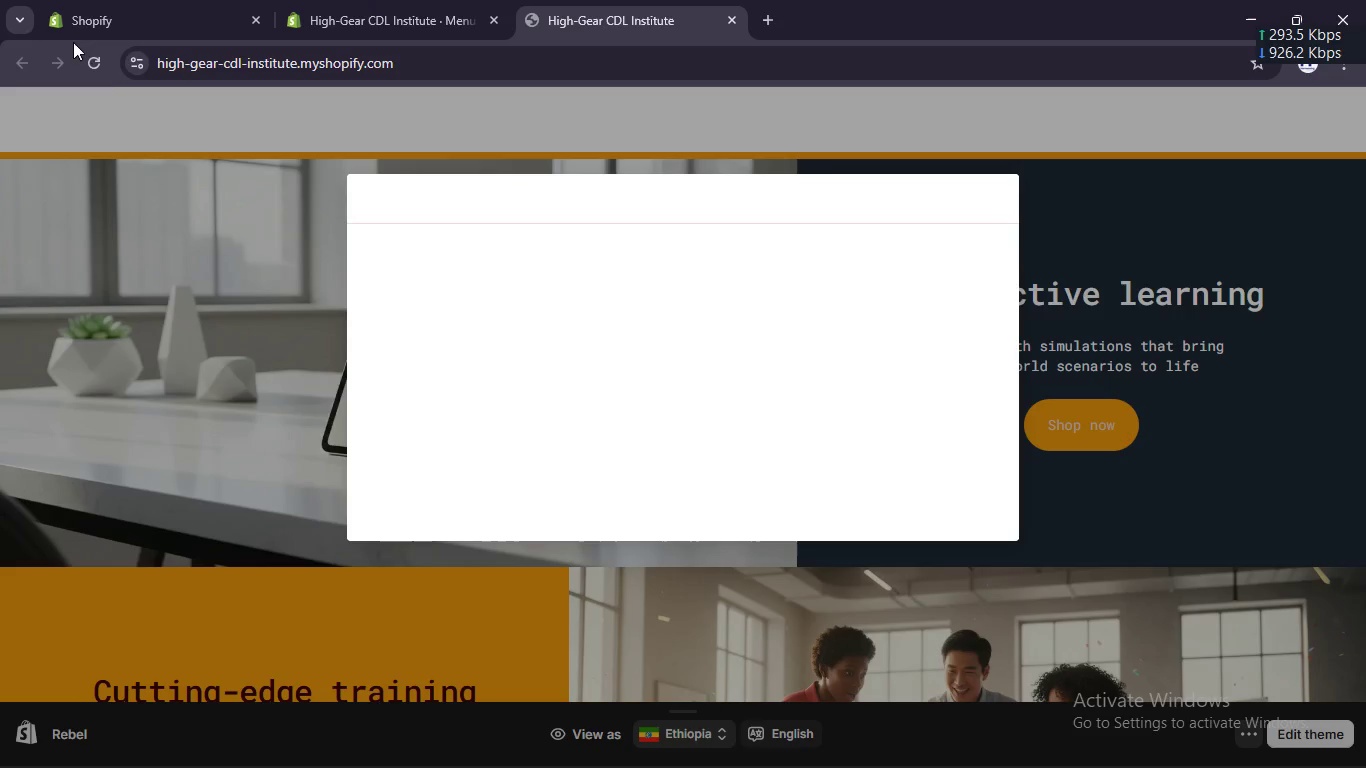 
left_click([101, 70])
 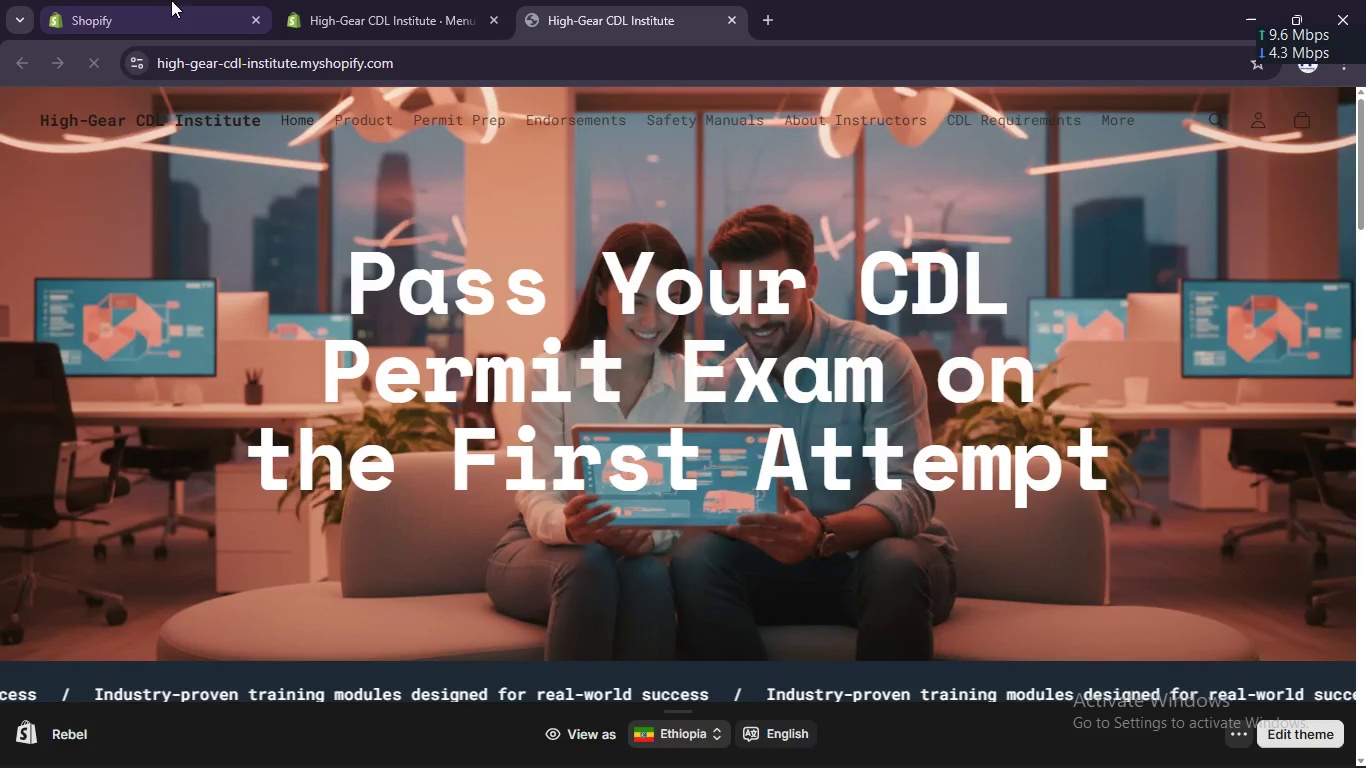 
left_click([342, 115])
 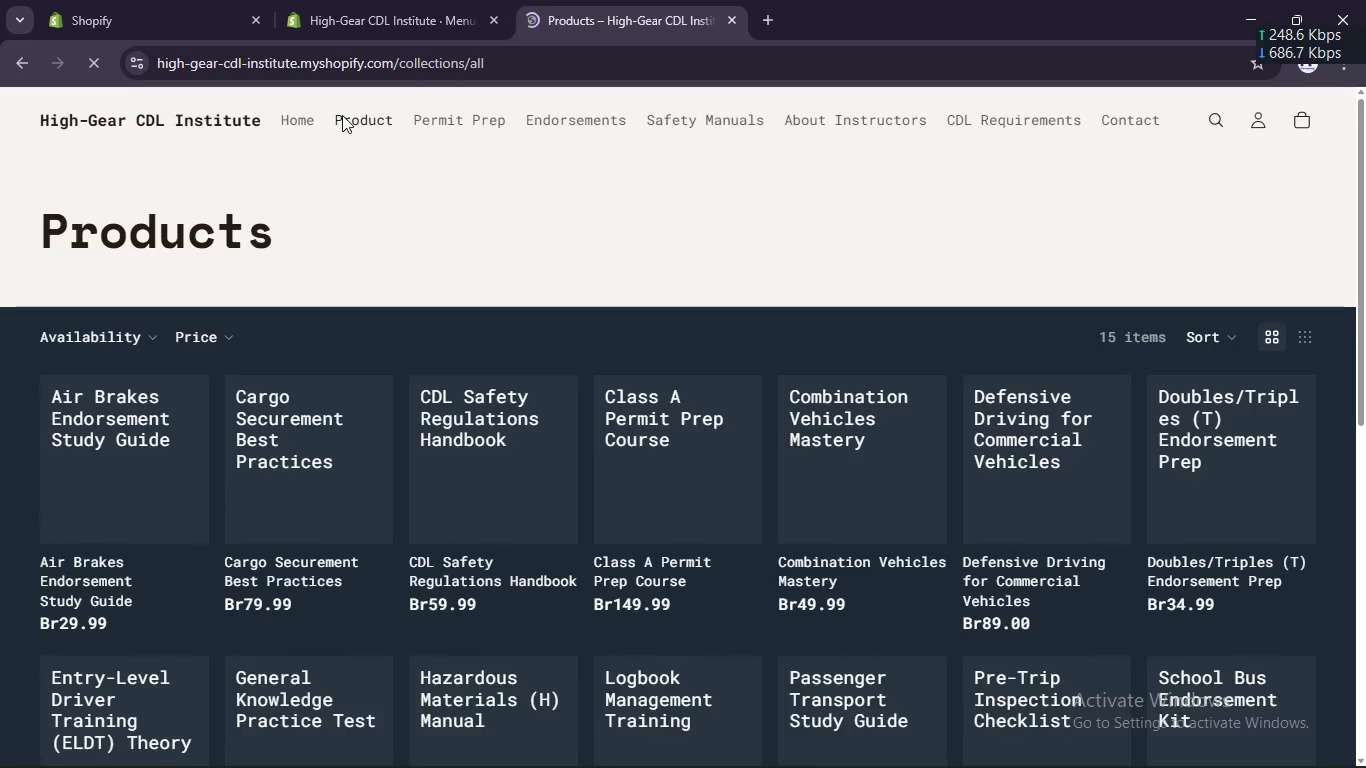 
scroll: coordinate [353, 246], scroll_direction: down, amount: 11.0
 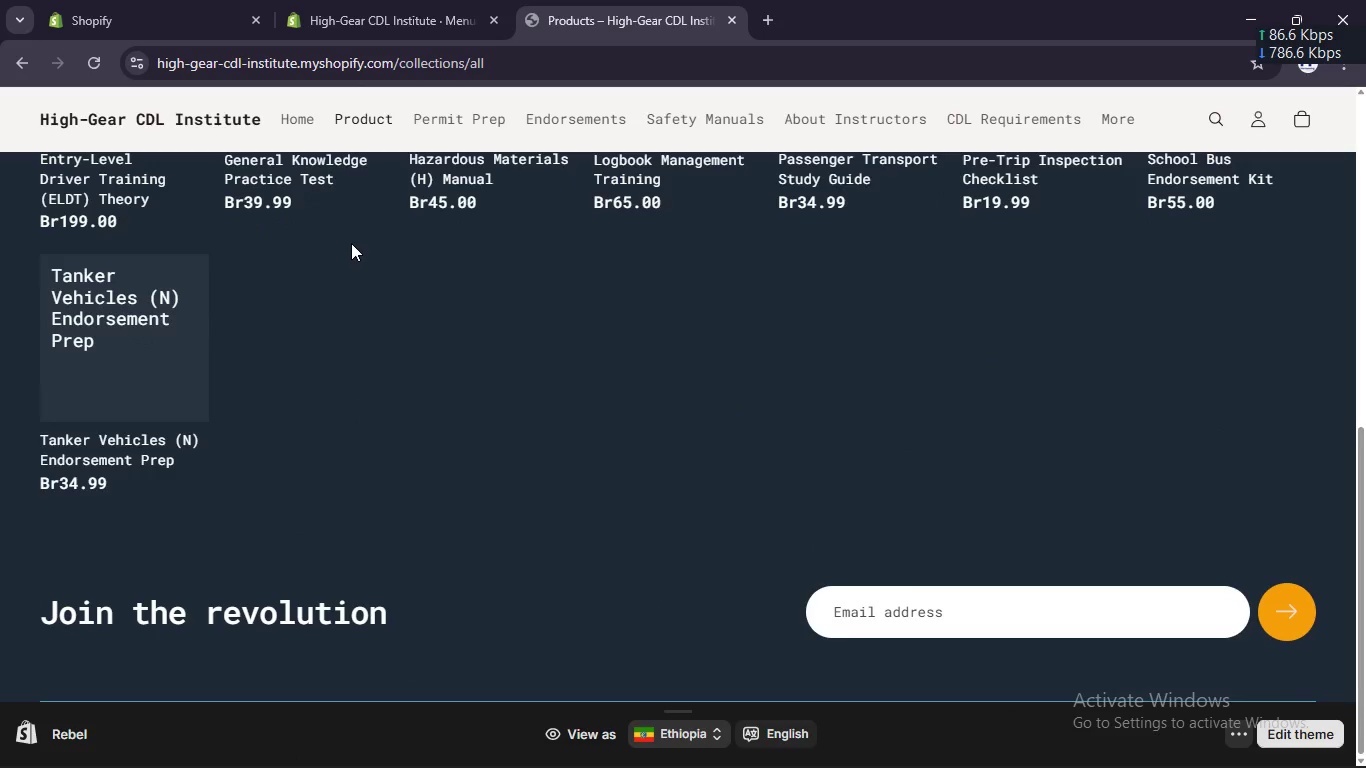 
scroll: coordinate [347, 228], scroll_direction: up, amount: 6.0
 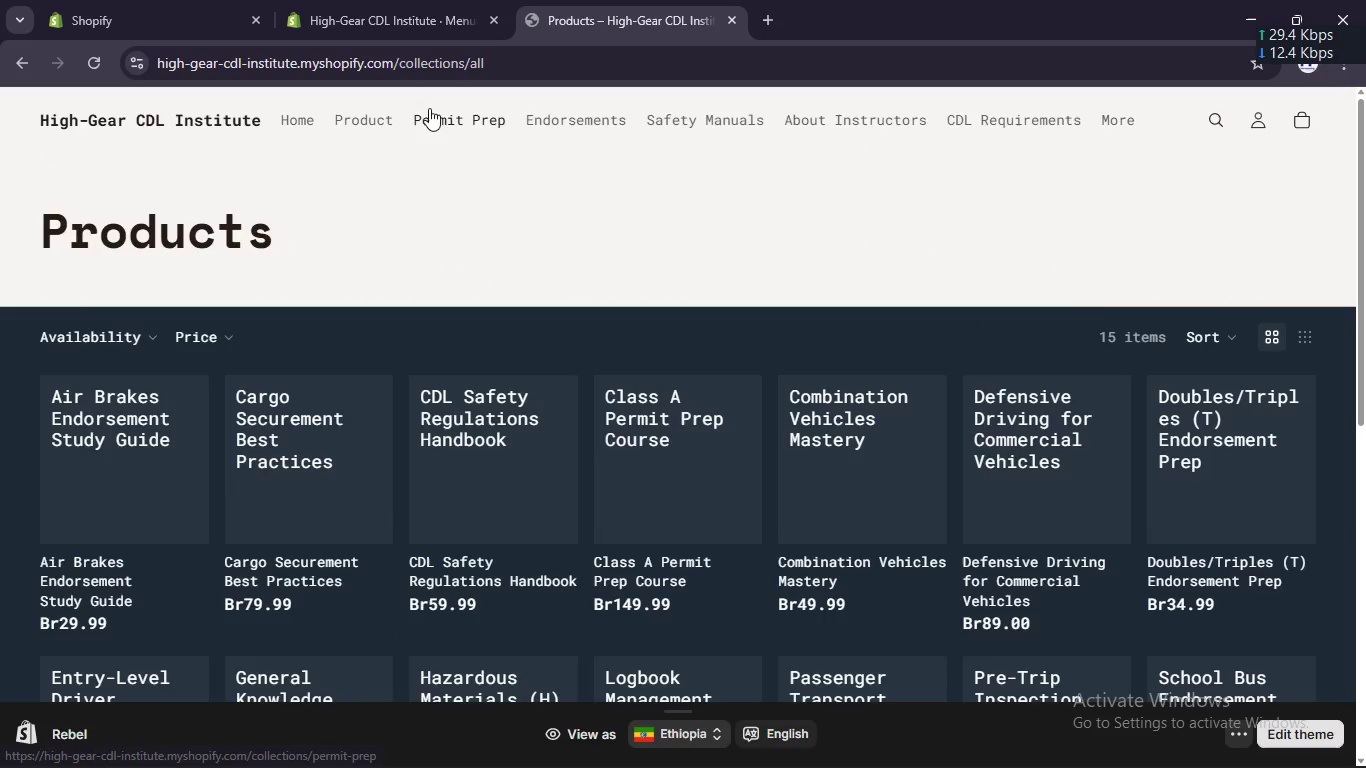 
left_click([429, 115])
 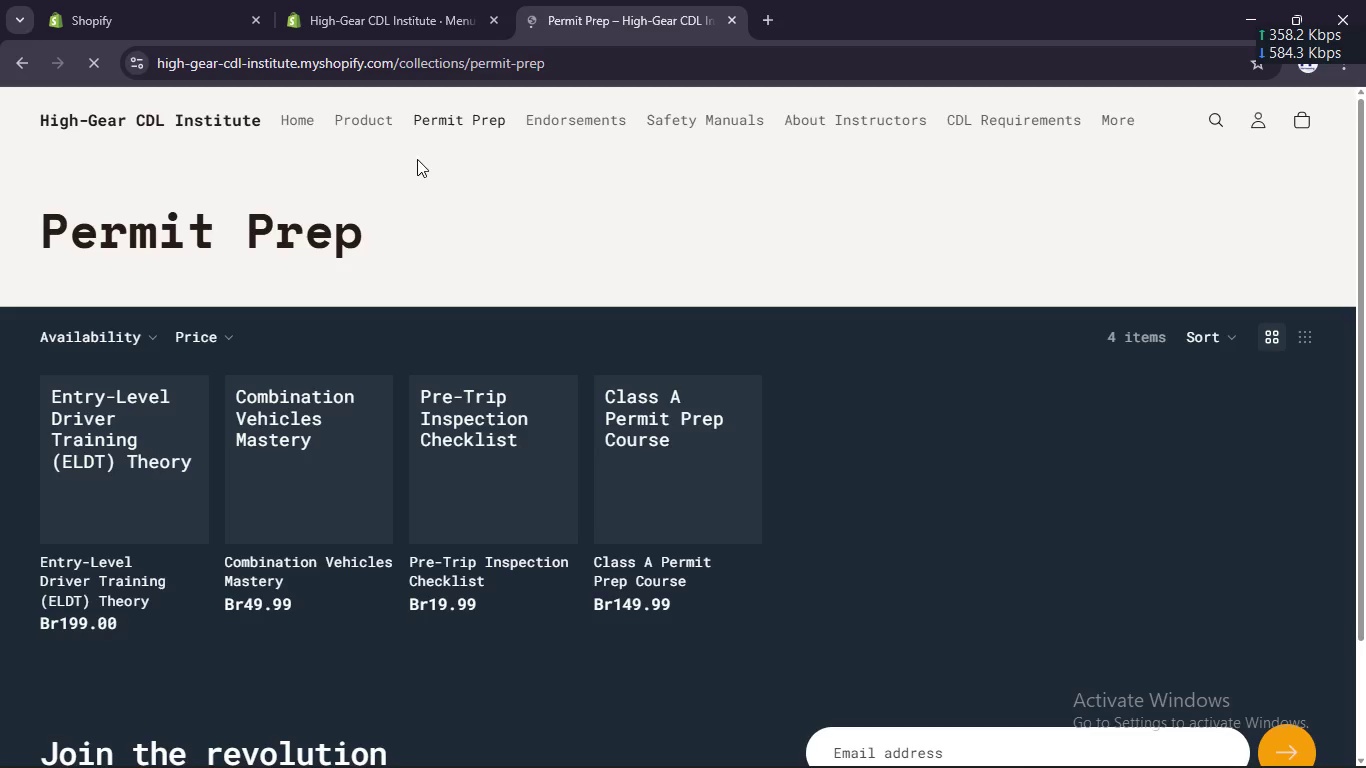 
scroll: coordinate [415, 175], scroll_direction: down, amount: 3.0
 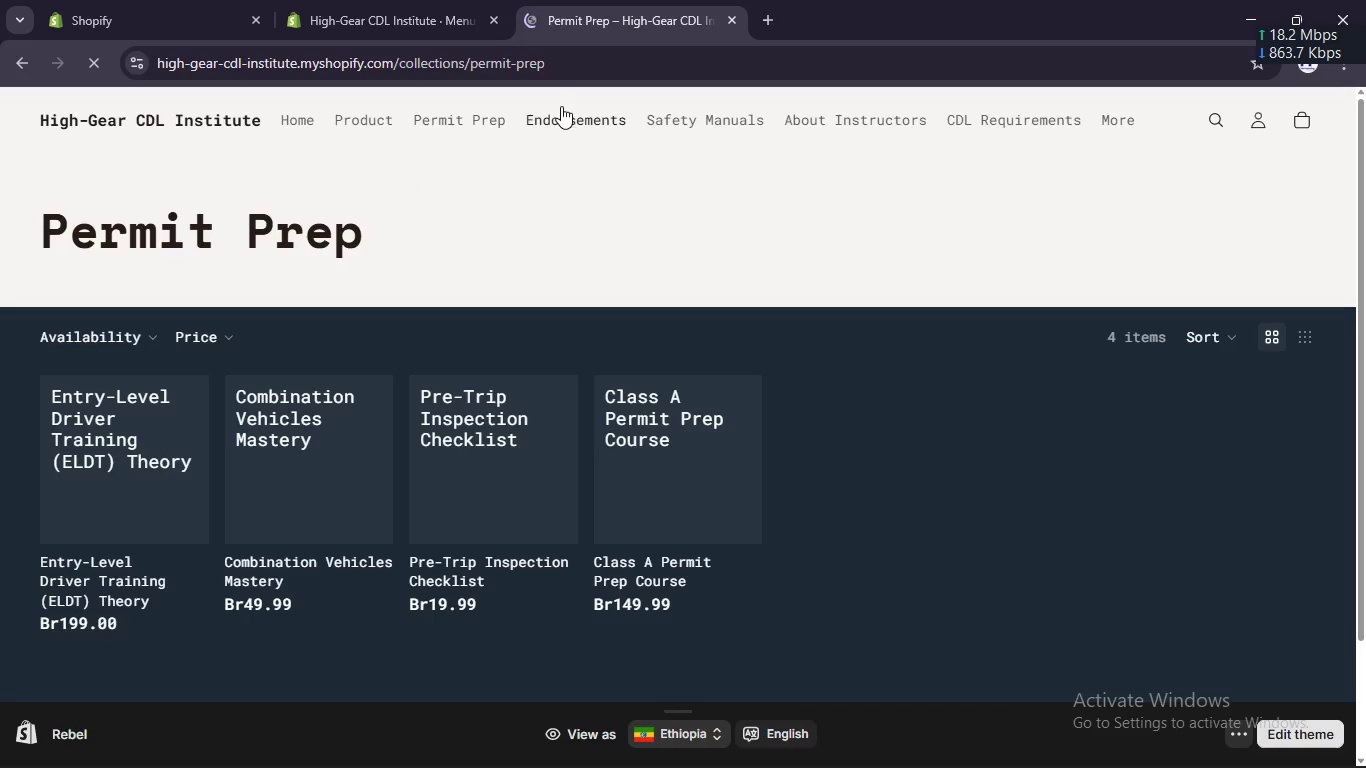 
left_click([563, 117])
 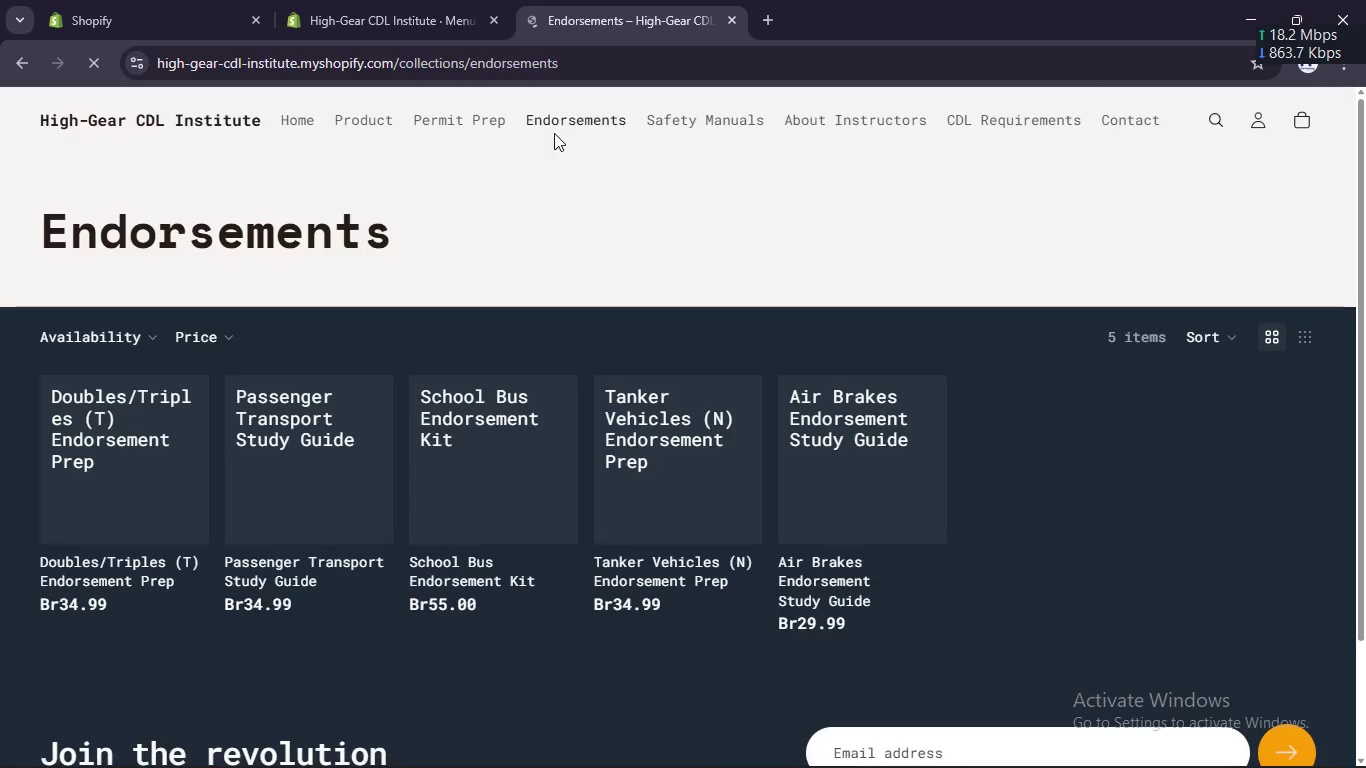 
left_click([666, 115])
 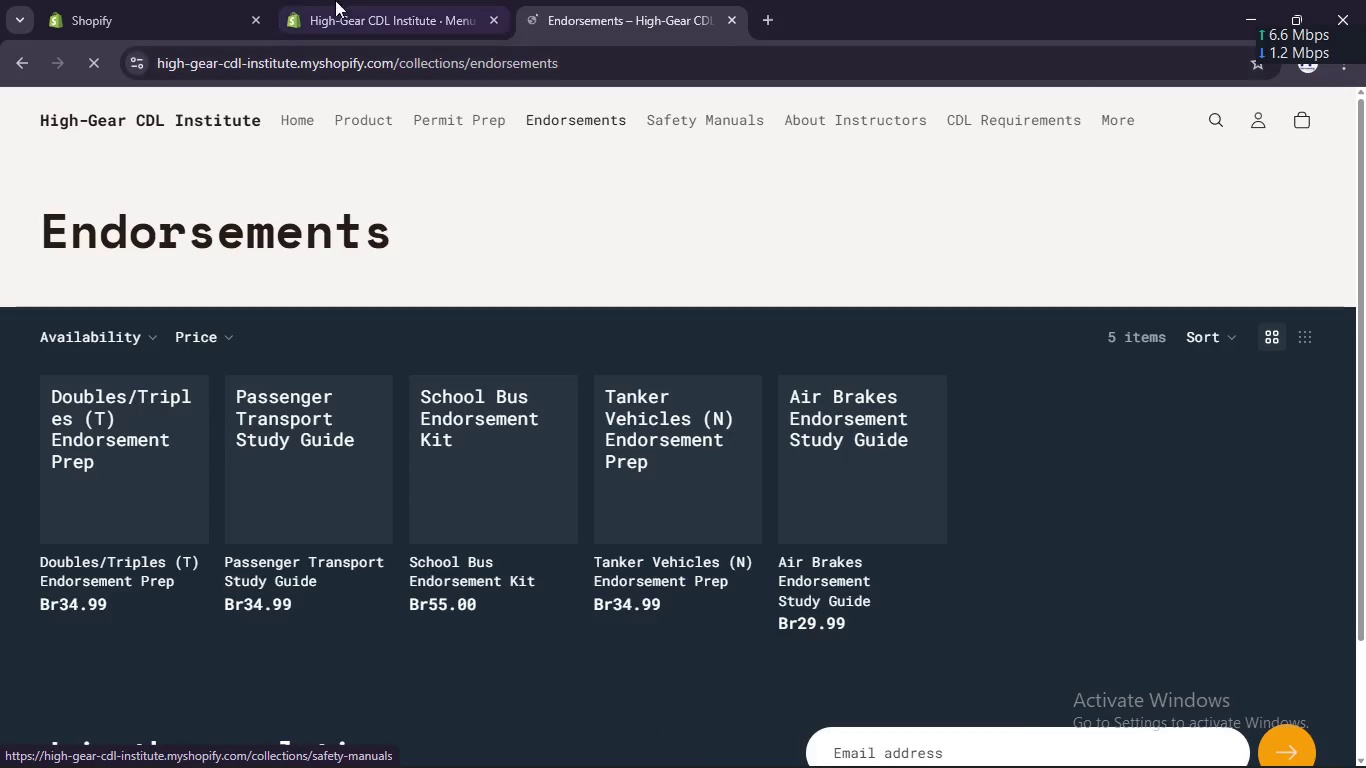 
left_click([122, 0])
 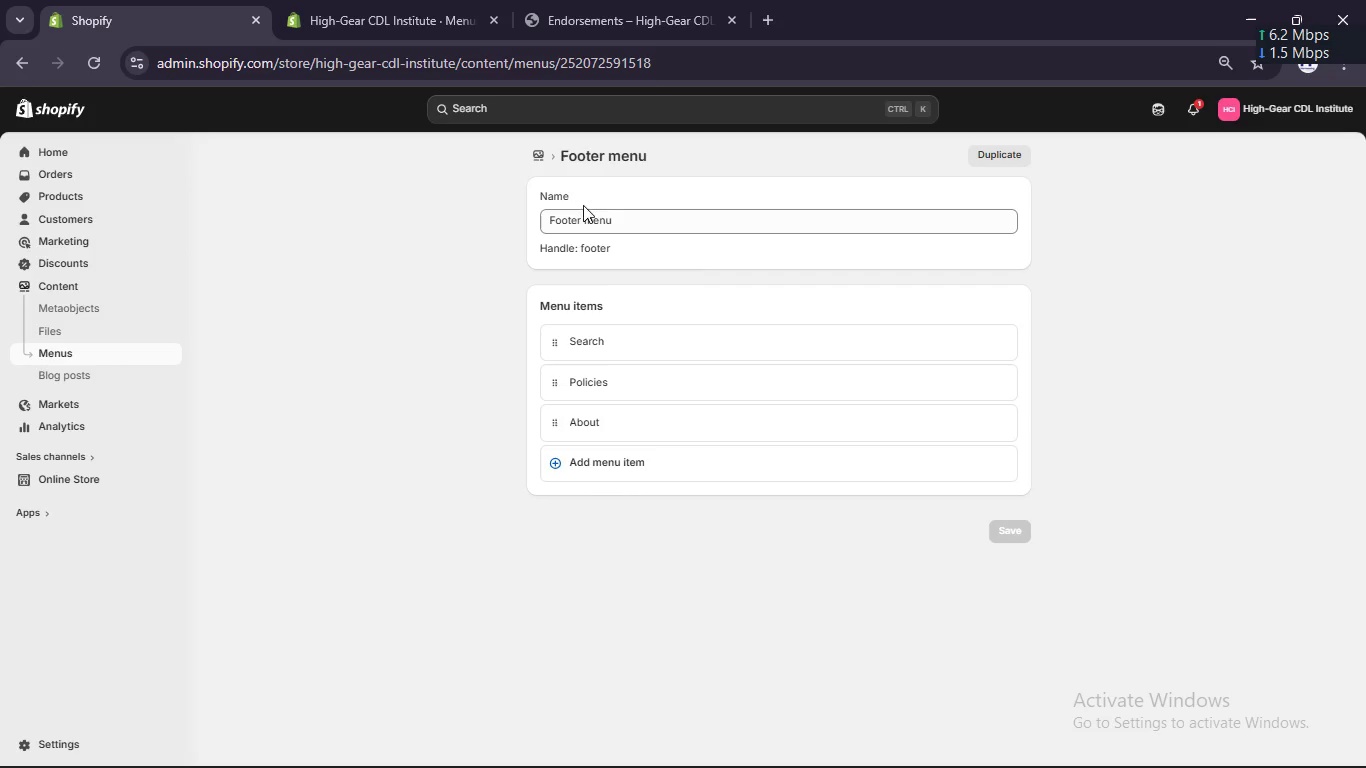 
left_click([542, 152])
 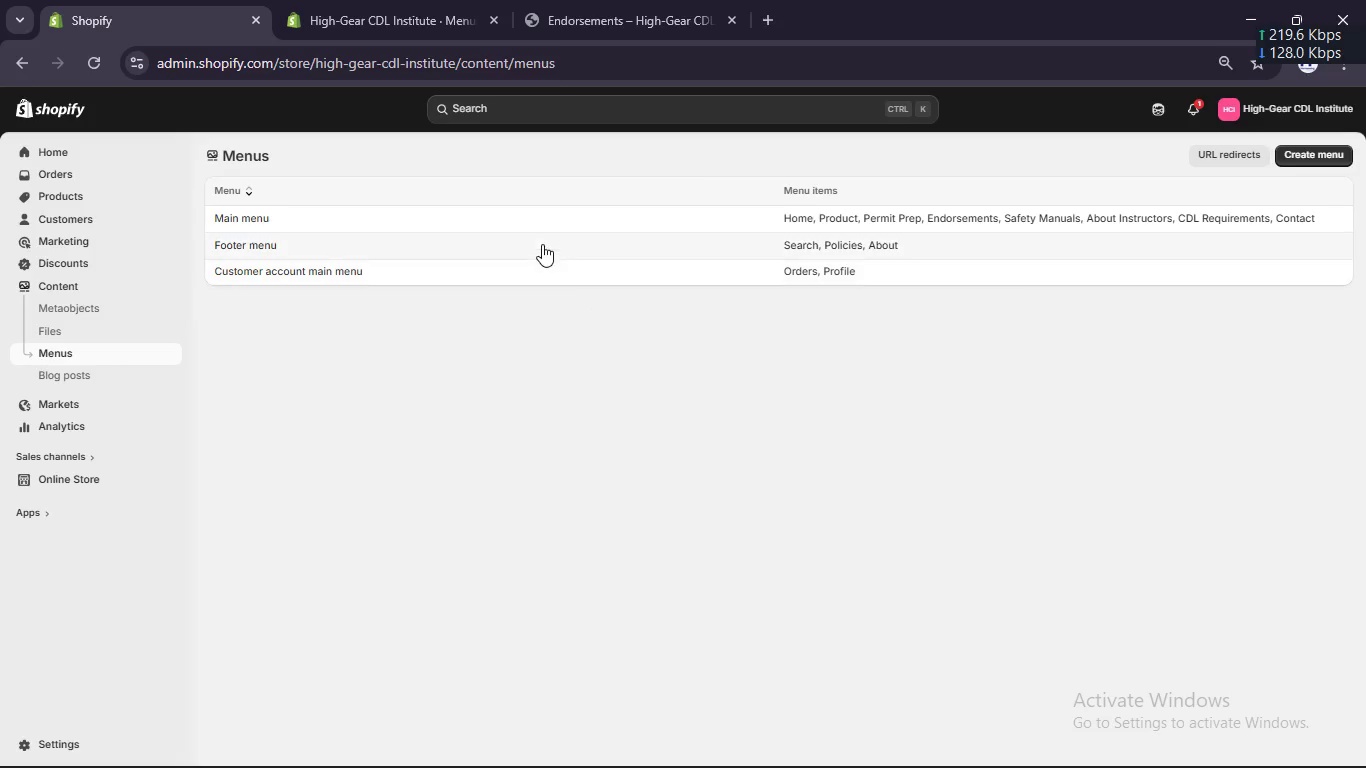 
left_click([542, 219])
 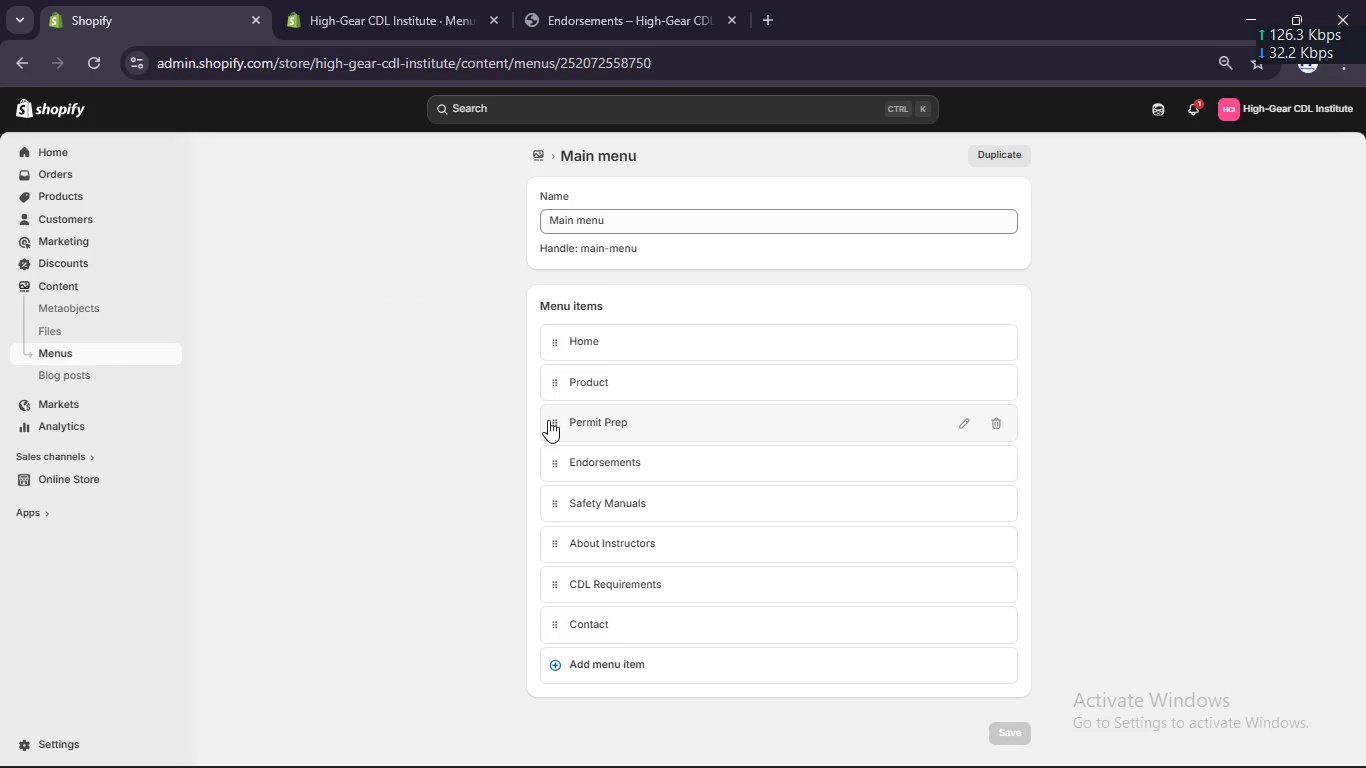 
left_click_drag(start_coordinate=[551, 423], to_coordinate=[588, 413])
 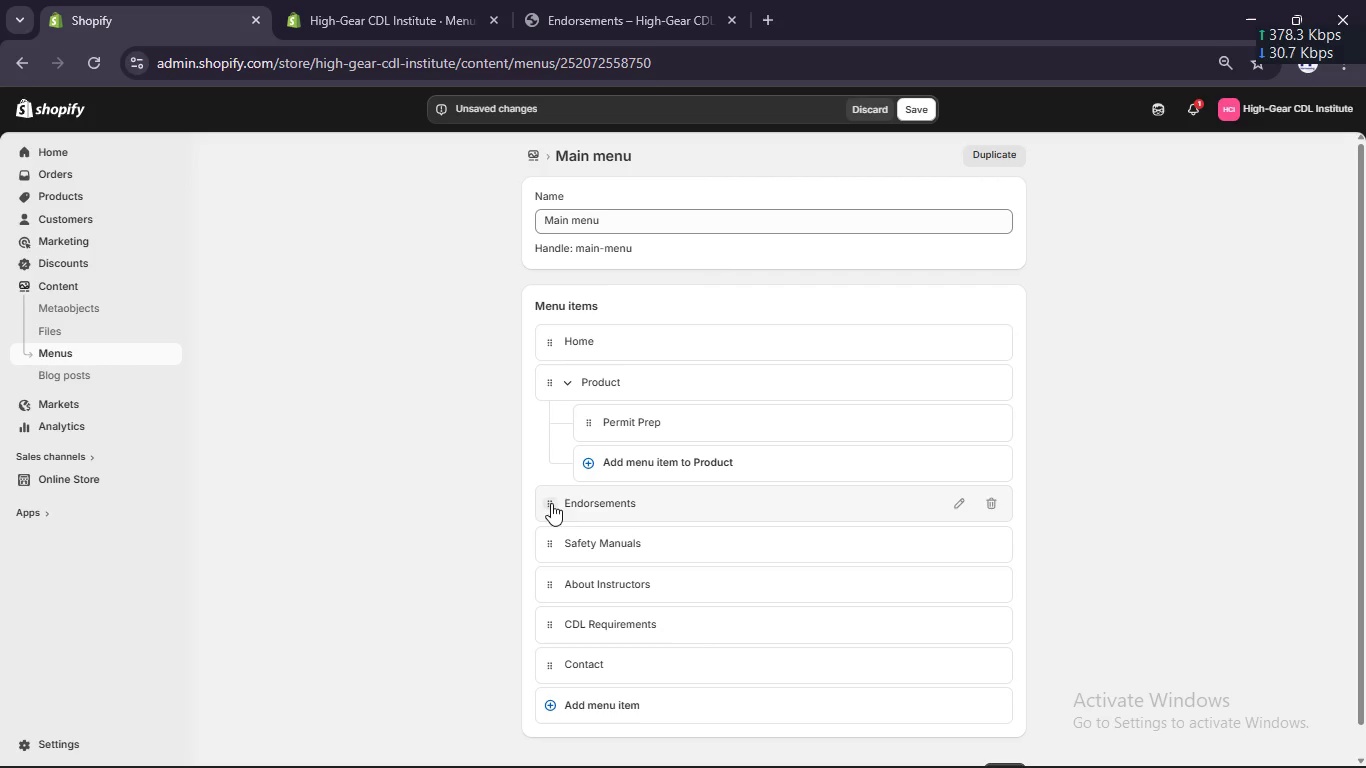 
left_click_drag(start_coordinate=[550, 505], to_coordinate=[572, 494])
 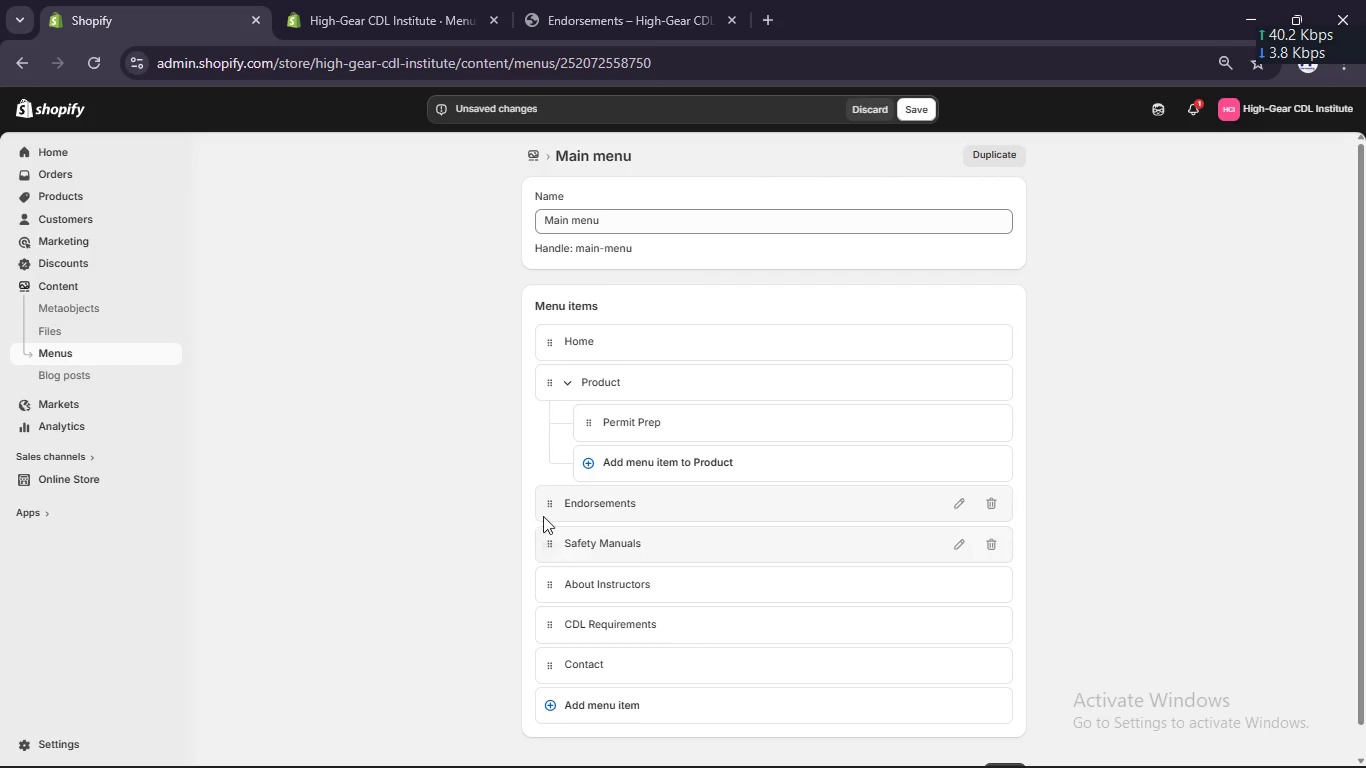 
left_click_drag(start_coordinate=[551, 500], to_coordinate=[602, 463])
 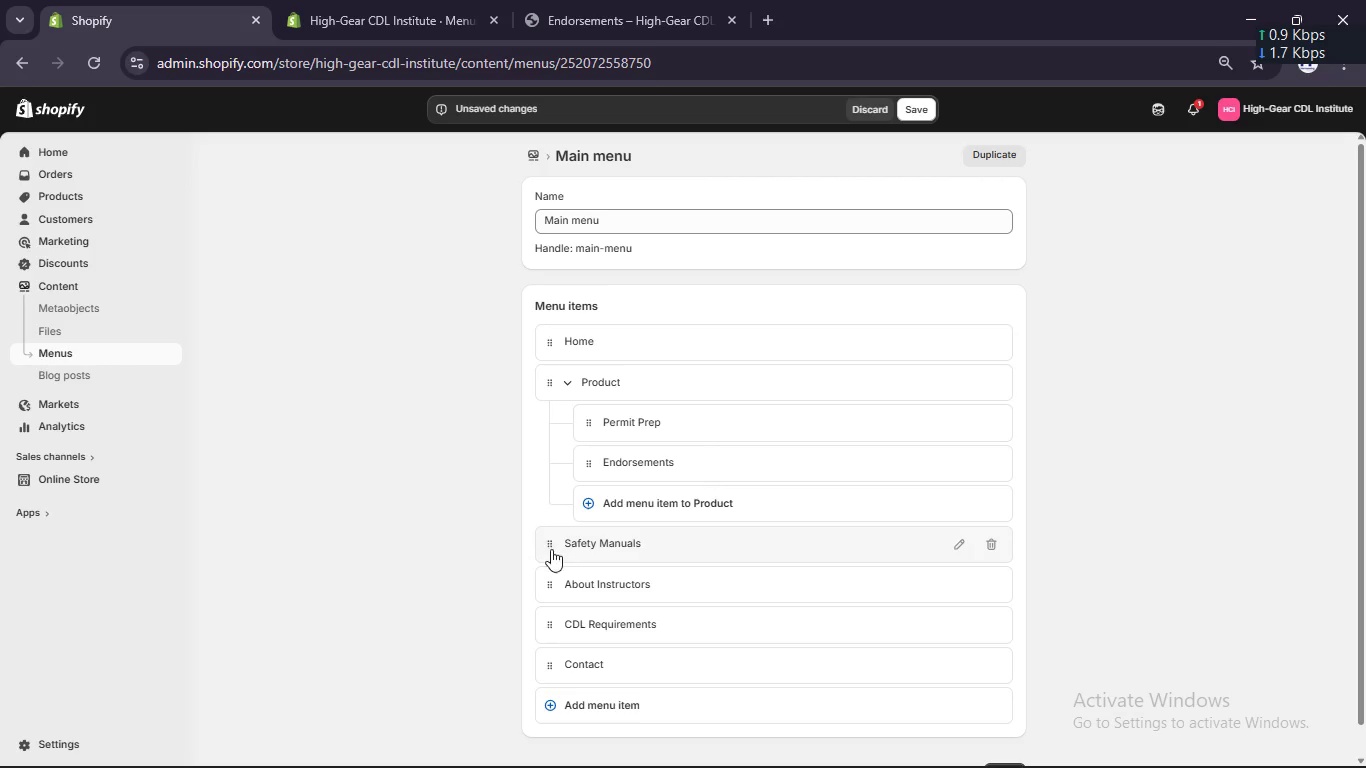 
left_click_drag(start_coordinate=[548, 545], to_coordinate=[595, 510])
 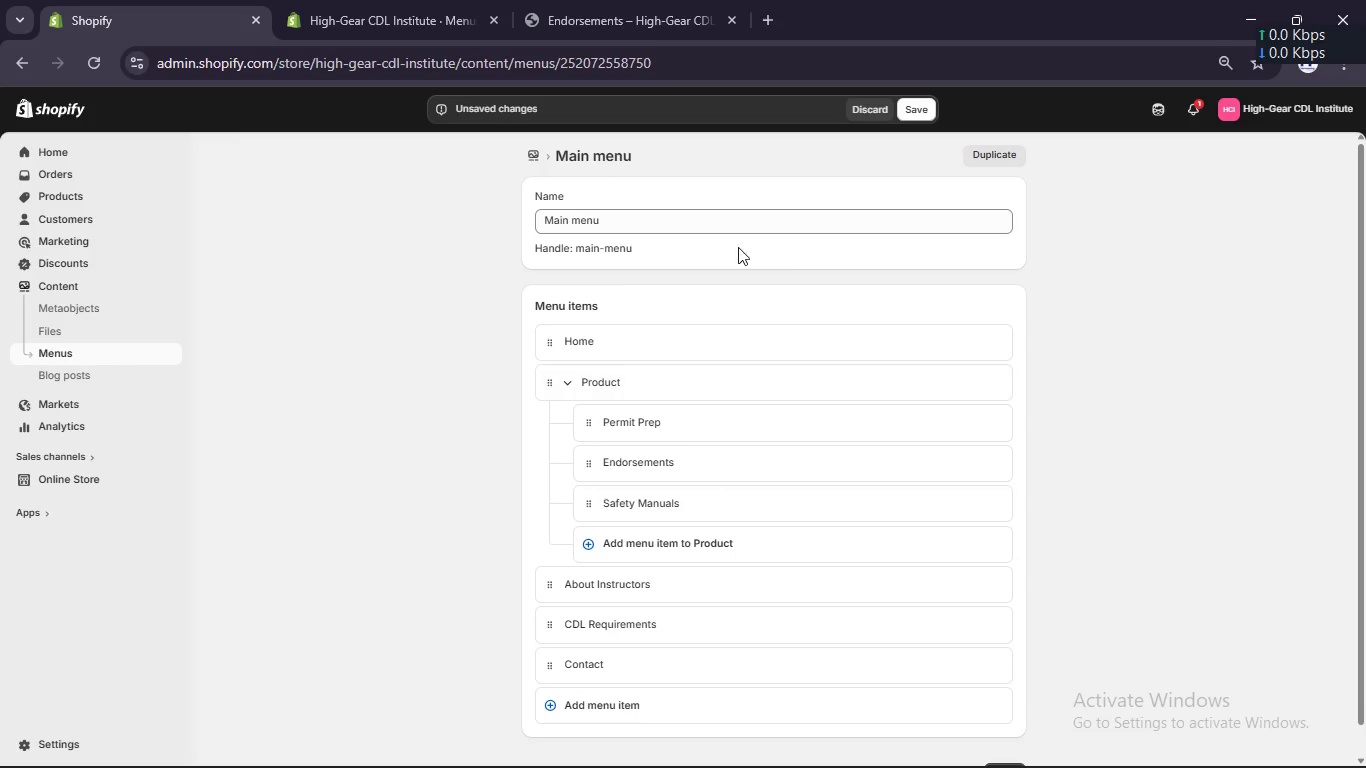 
left_click([908, 102])
 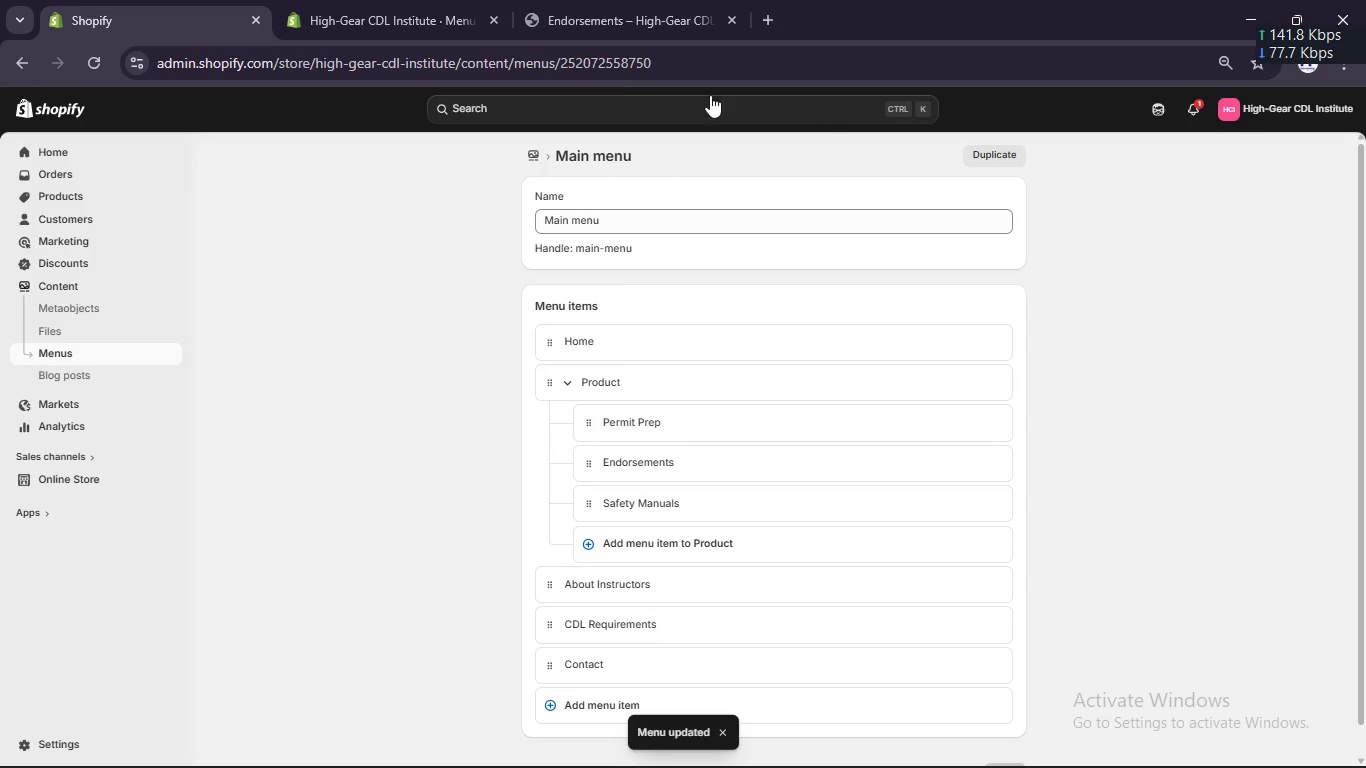 
left_click([603, 7])
 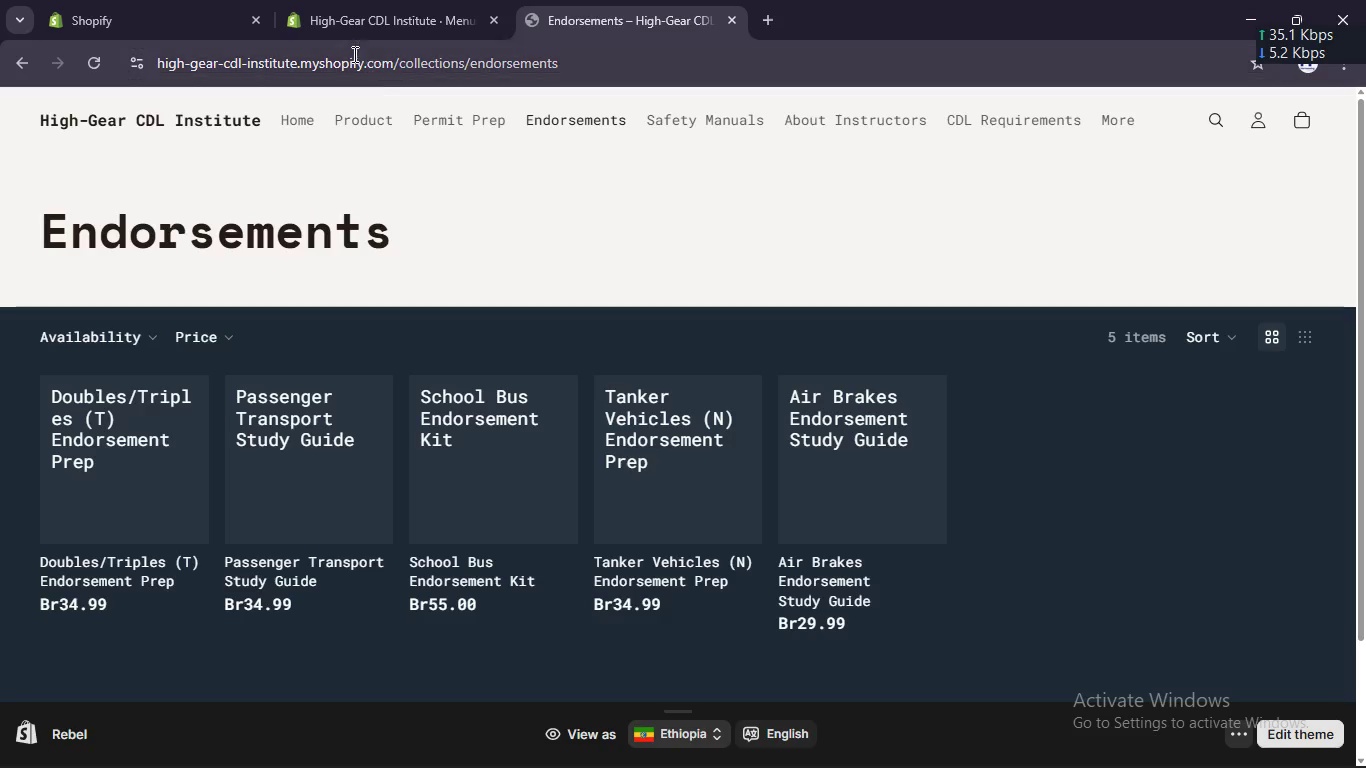 
left_click([120, 14])
 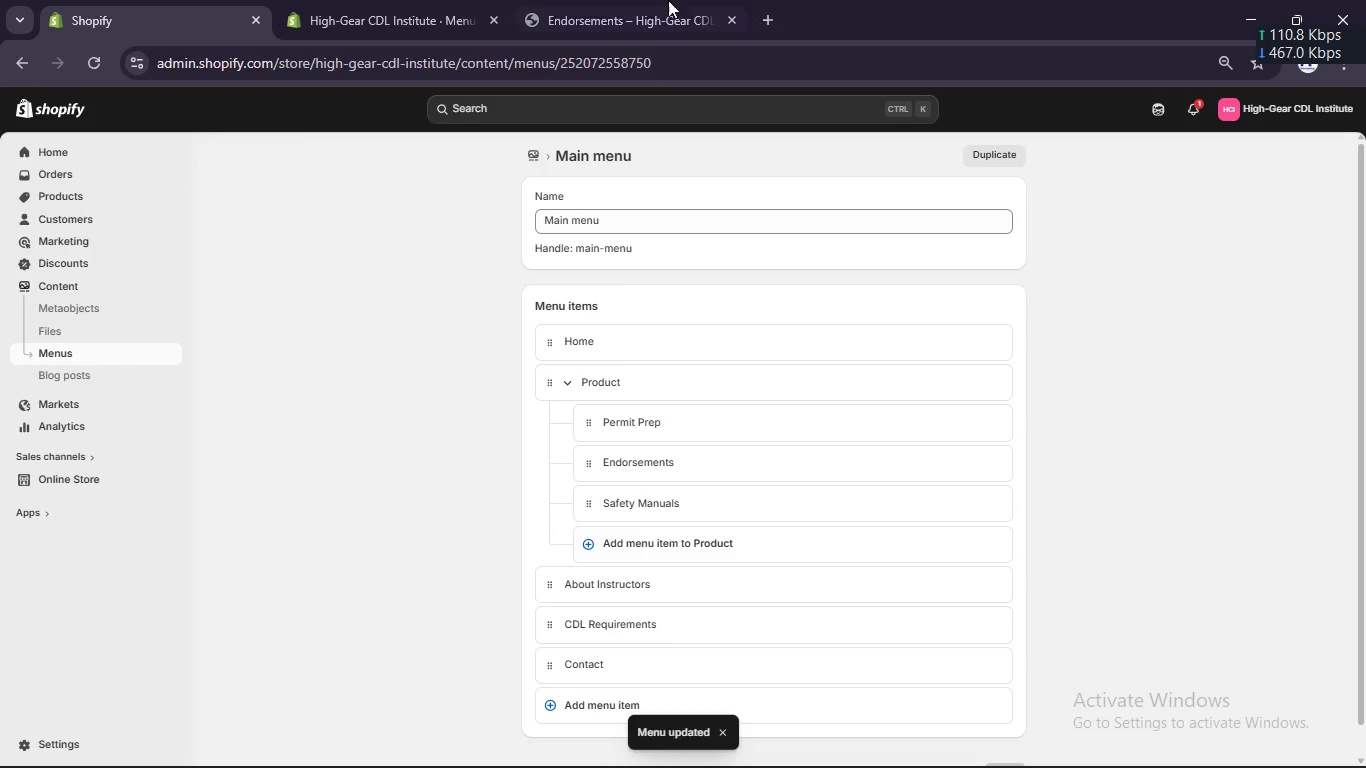 
left_click([598, 0])
 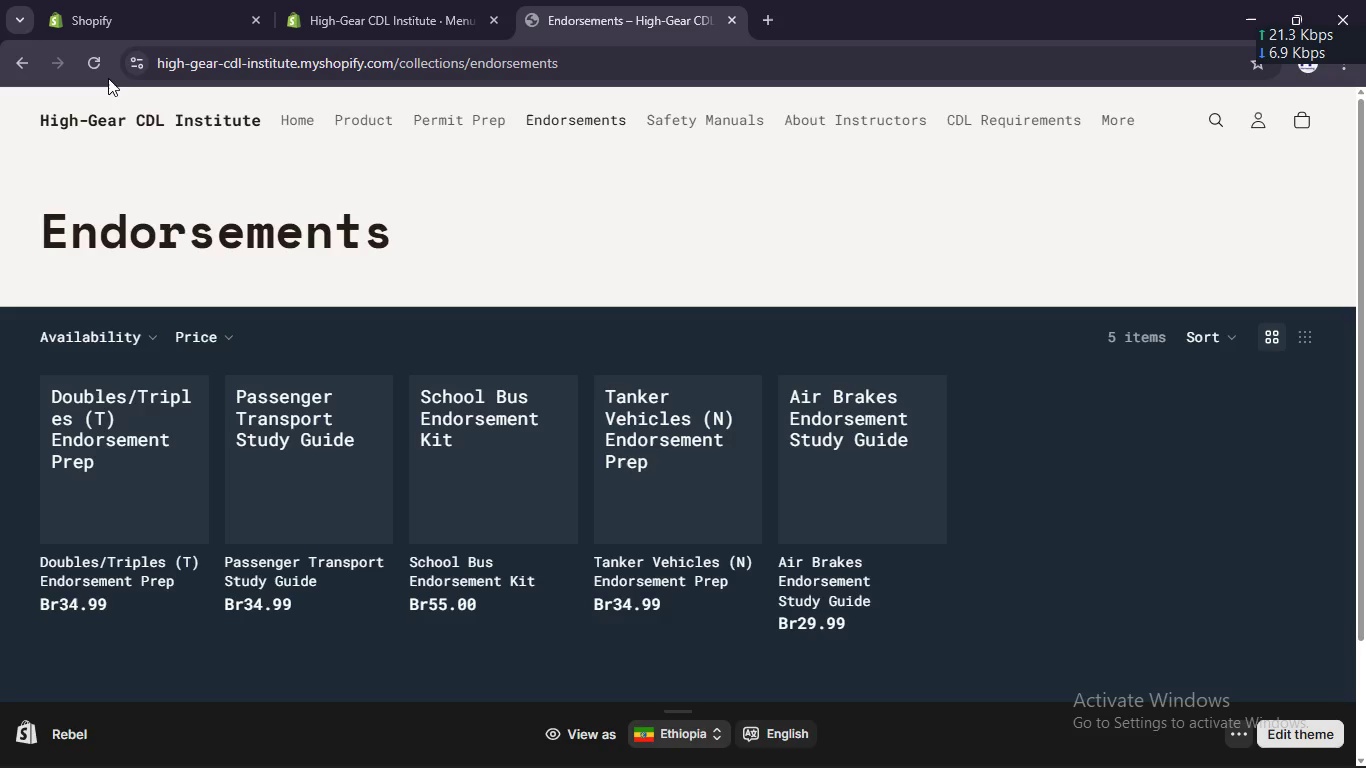 
left_click([97, 70])
 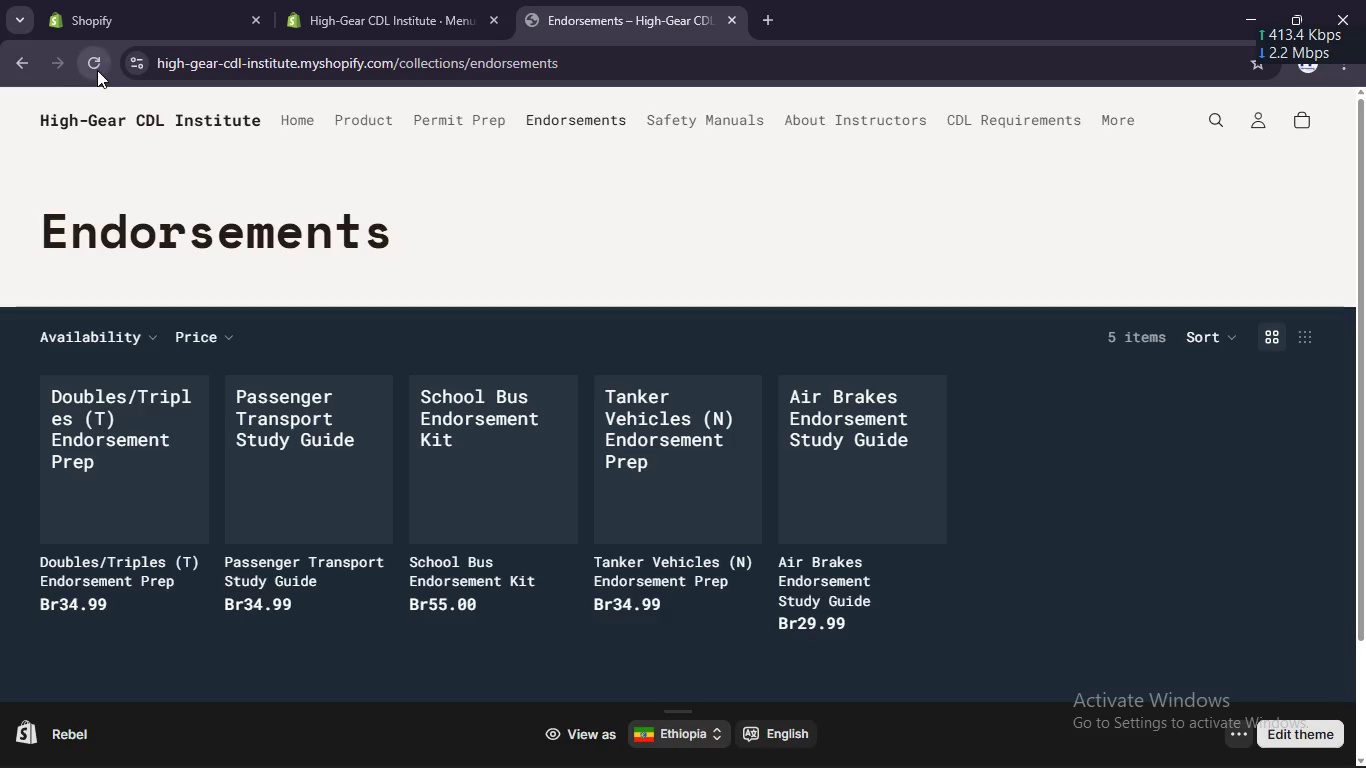 
left_click([296, 125])
 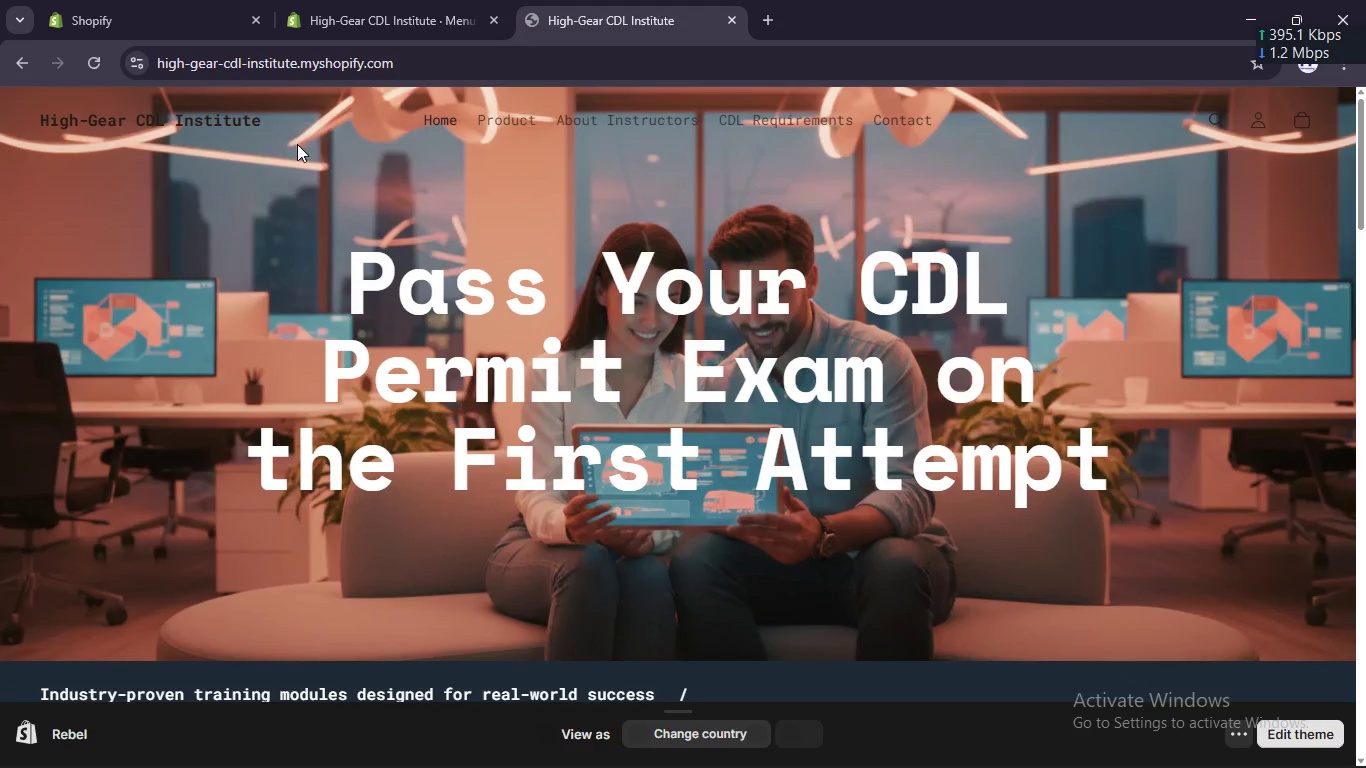 
mouse_move([519, 119])
 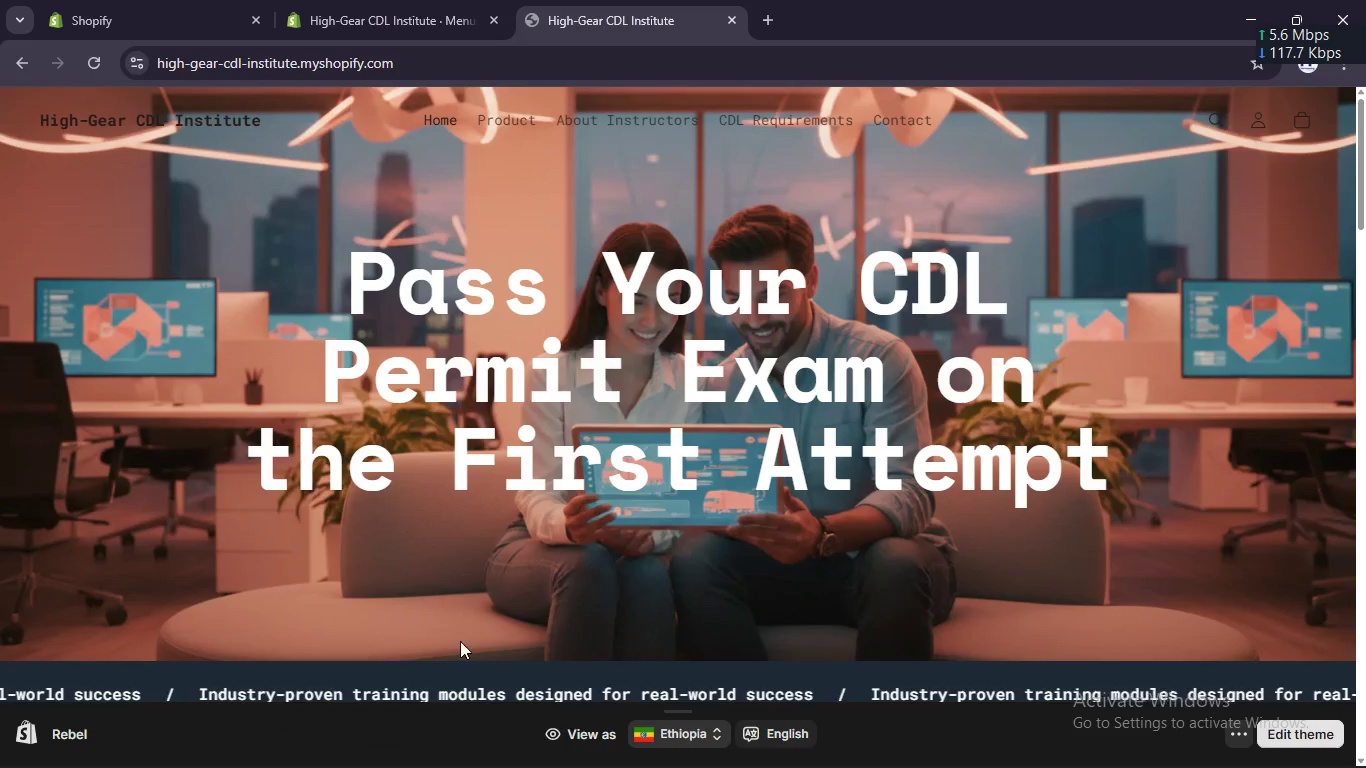 
wait(78.89)
 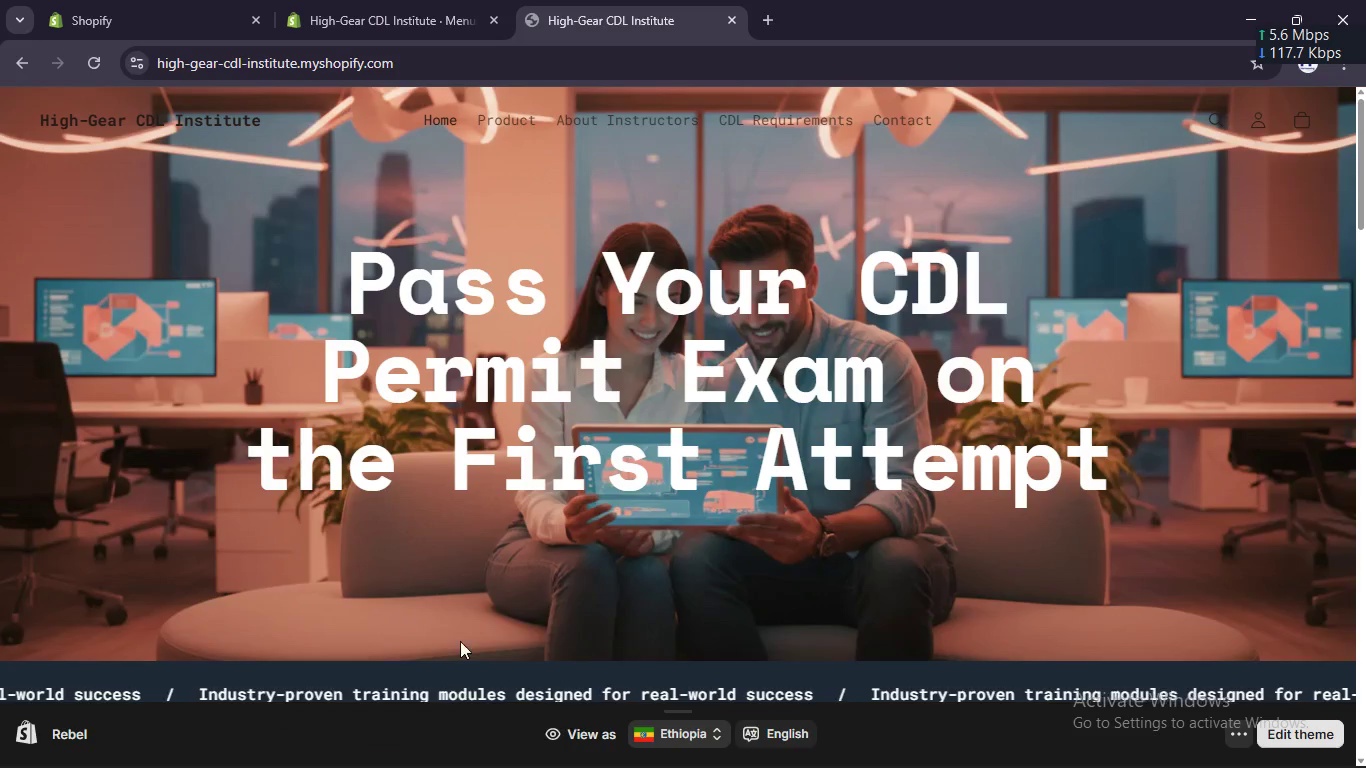 
left_click([1242, 732])
 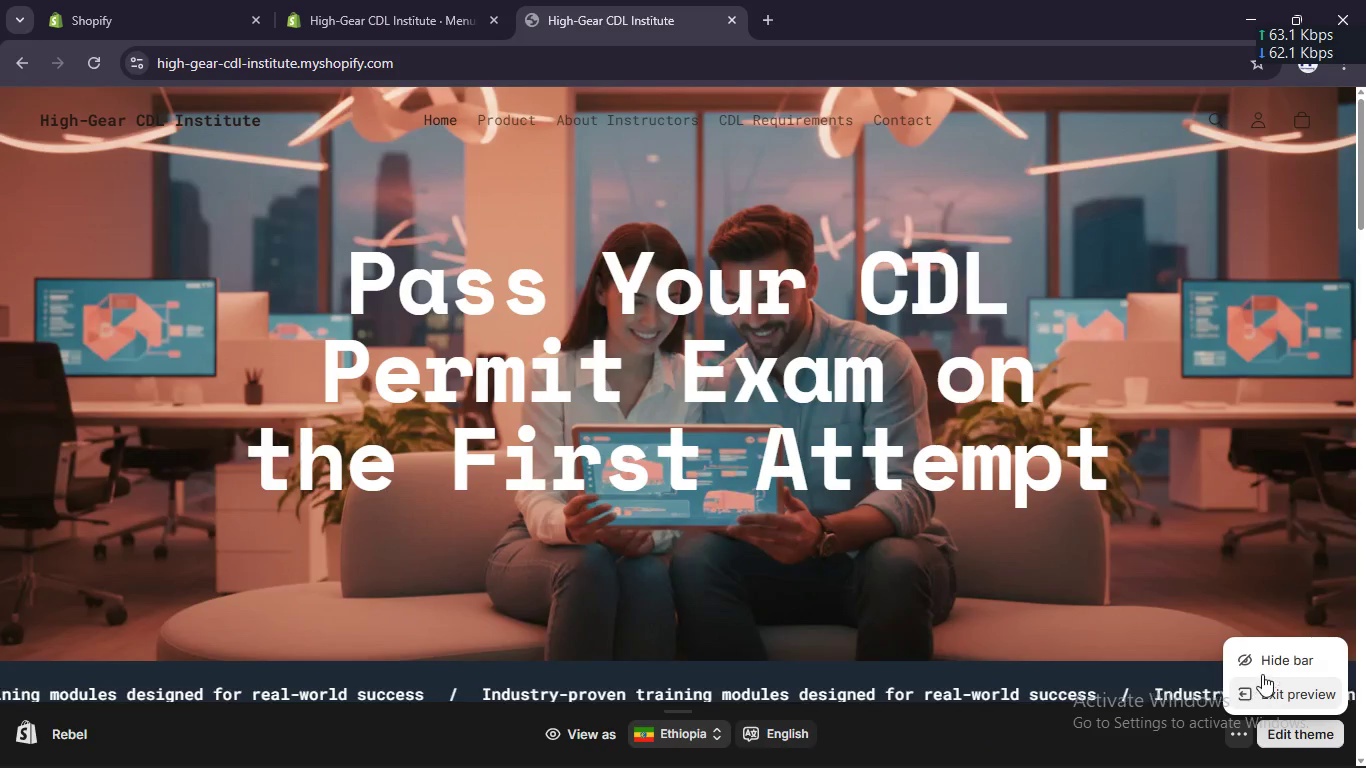 
left_click([1262, 655])
 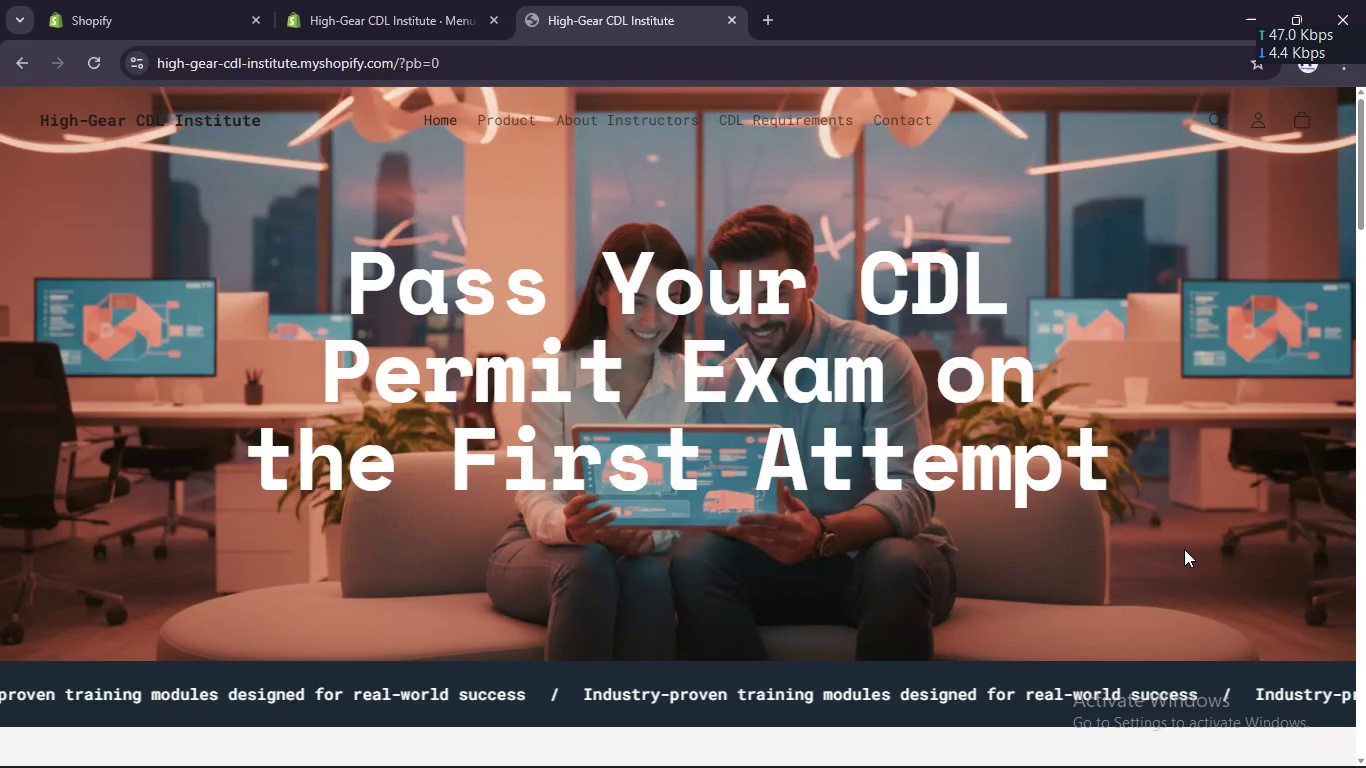 
wait(18.33)
 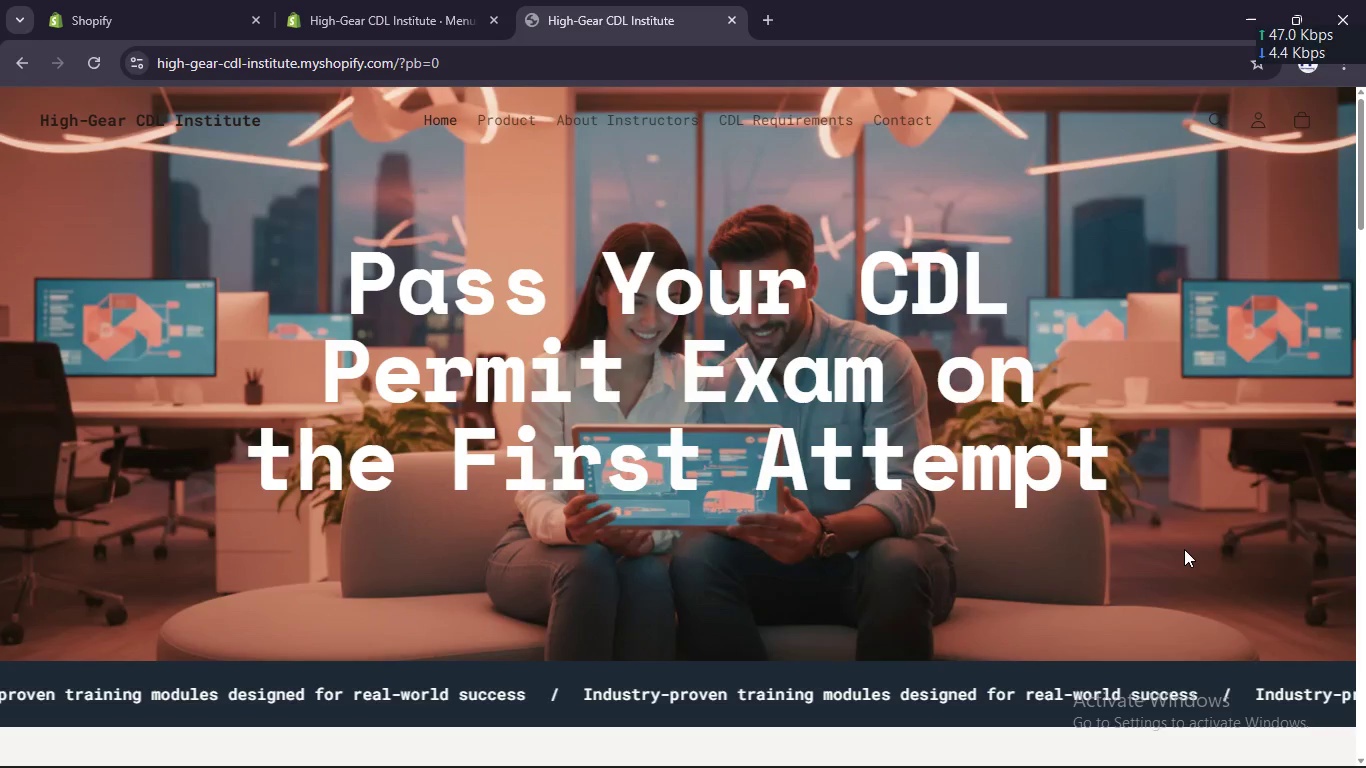 
scroll: coordinate [665, 391], scroll_direction: down, amount: 4.0
 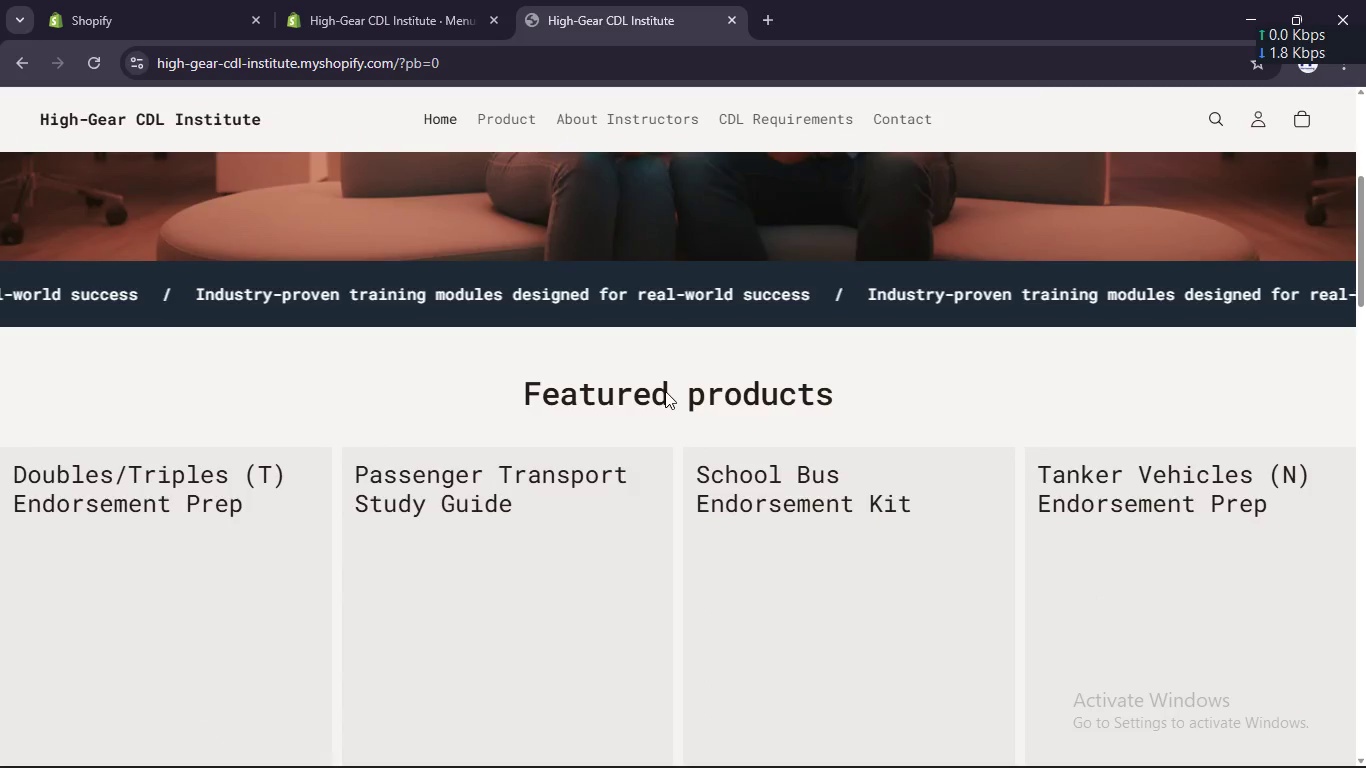 
scroll: coordinate [665, 391], scroll_direction: none, amount: 0.0
 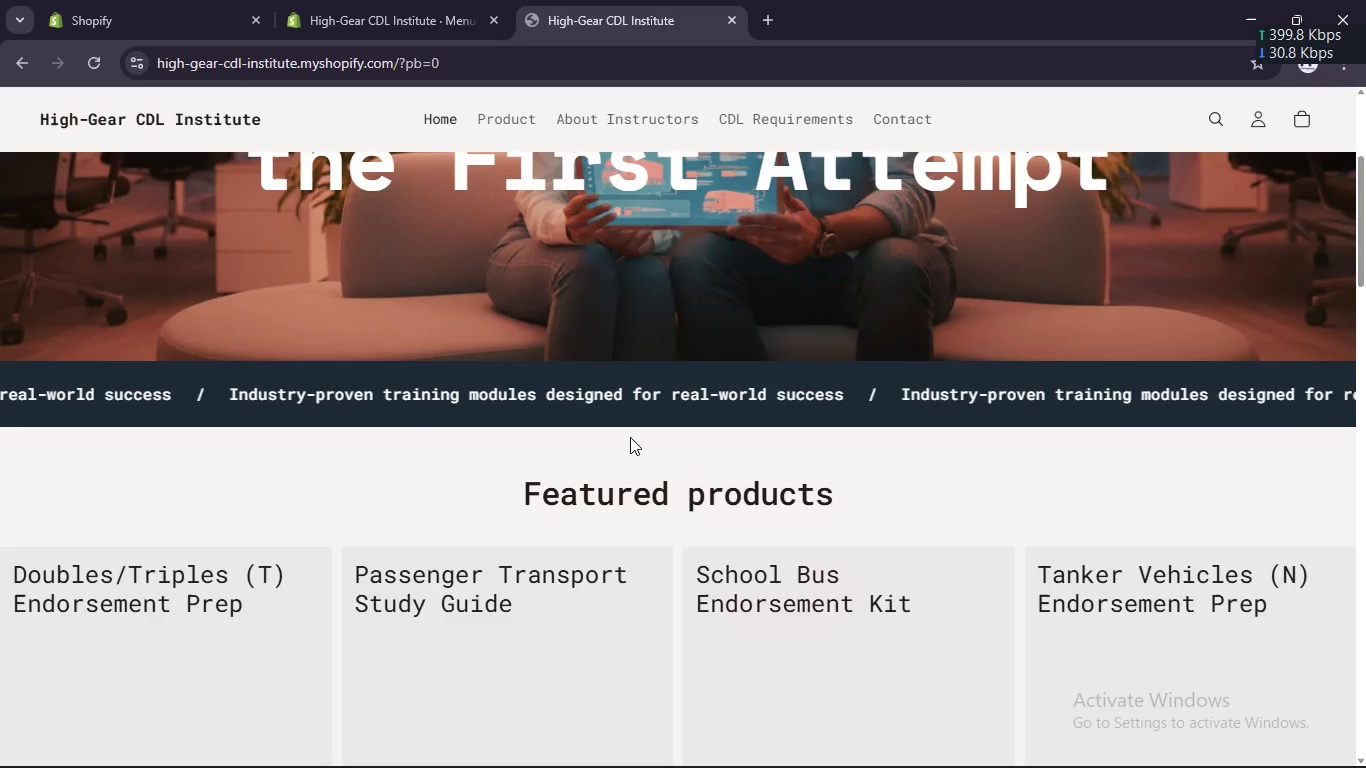 
wait(22.72)
 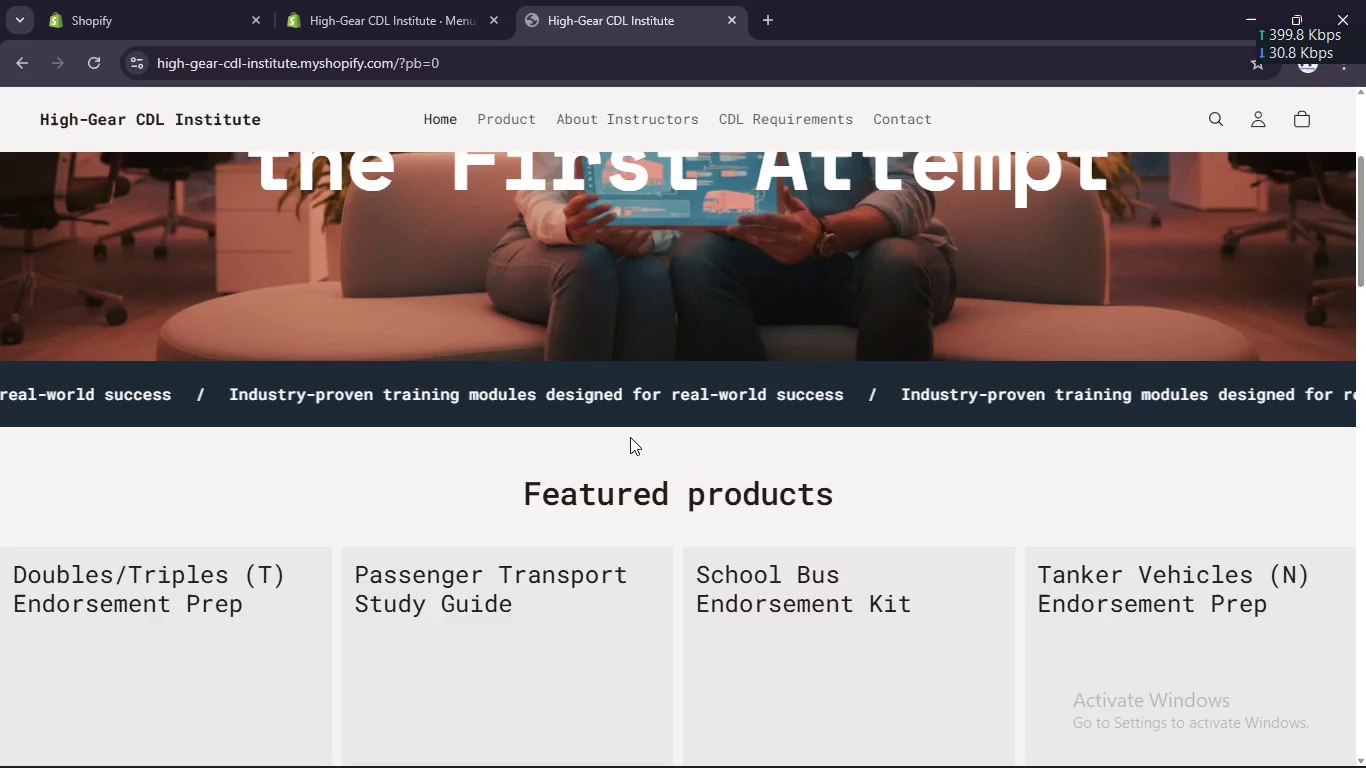 
scroll: coordinate [689, 422], scroll_direction: up, amount: 11.0
 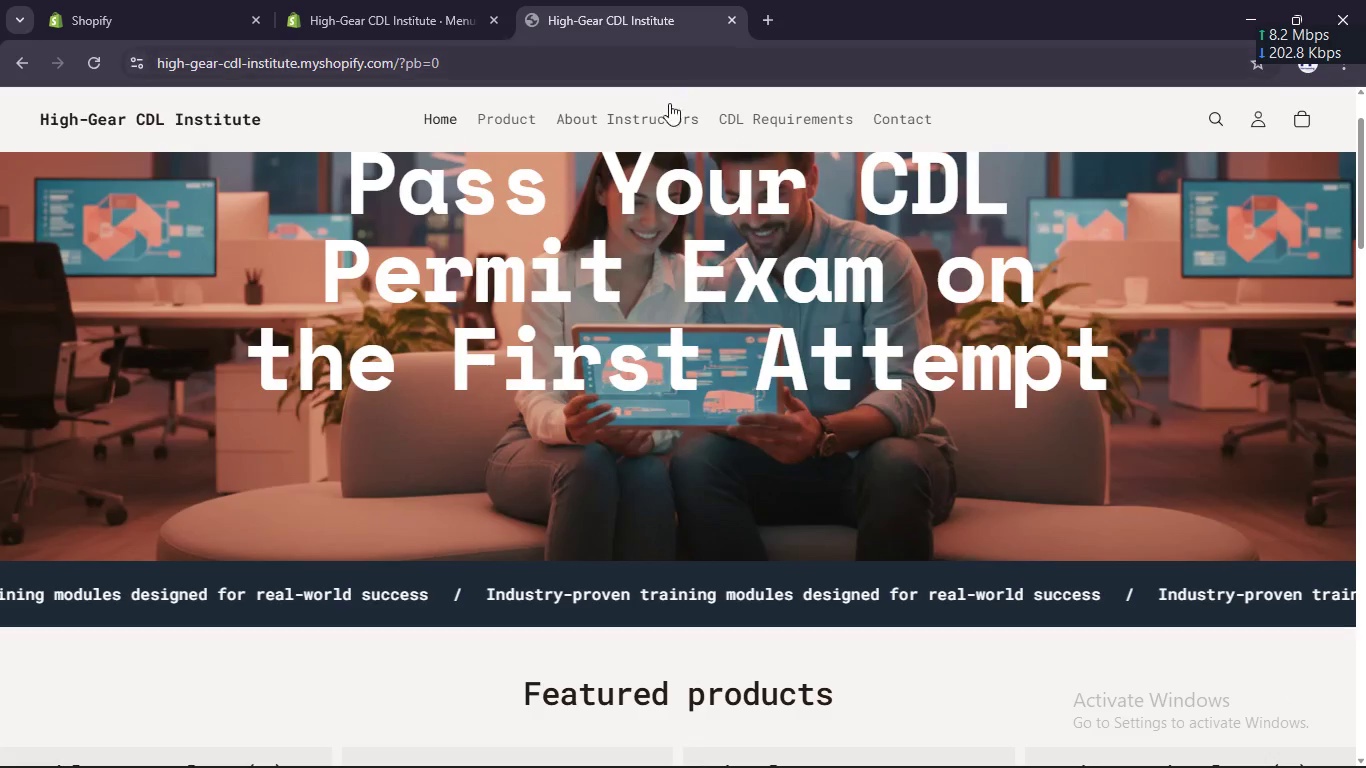 
left_click([661, 121])
 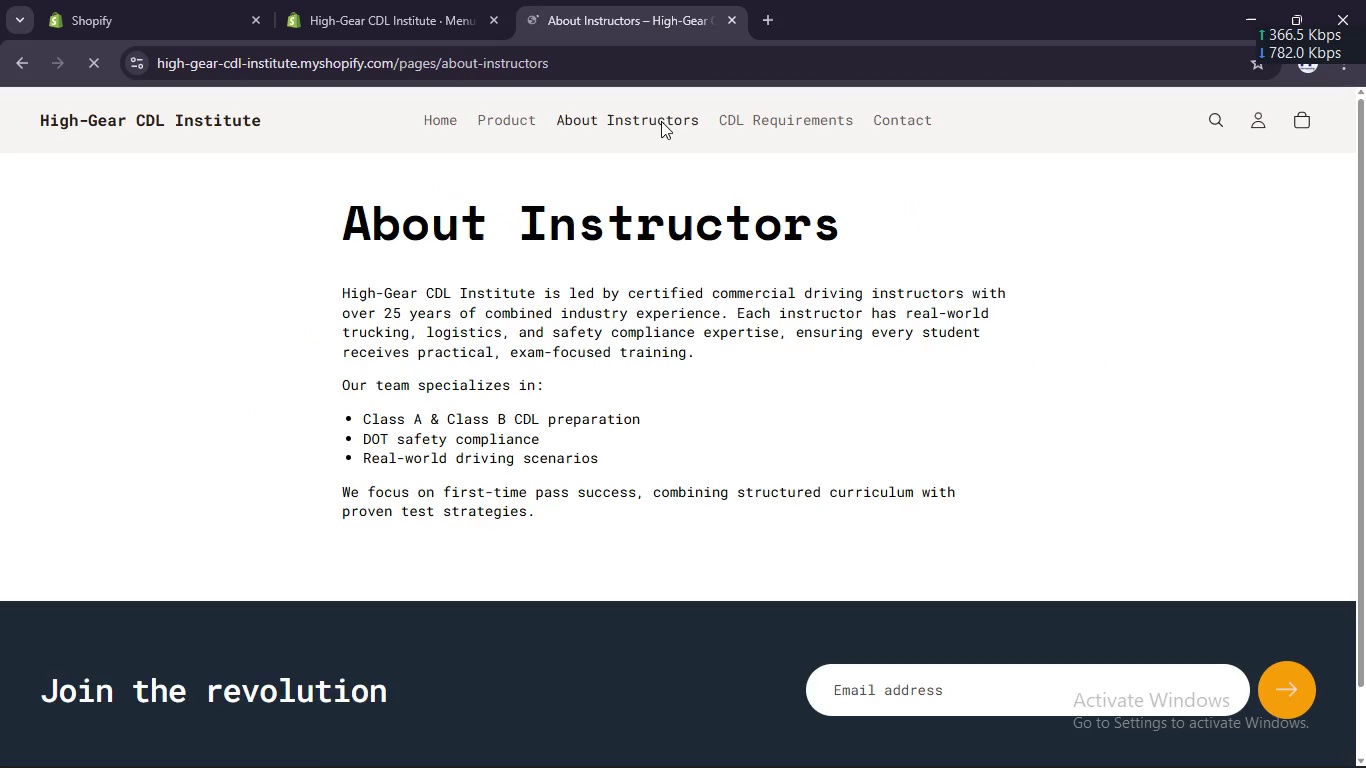 
scroll: coordinate [526, 360], scroll_direction: none, amount: 0.0
 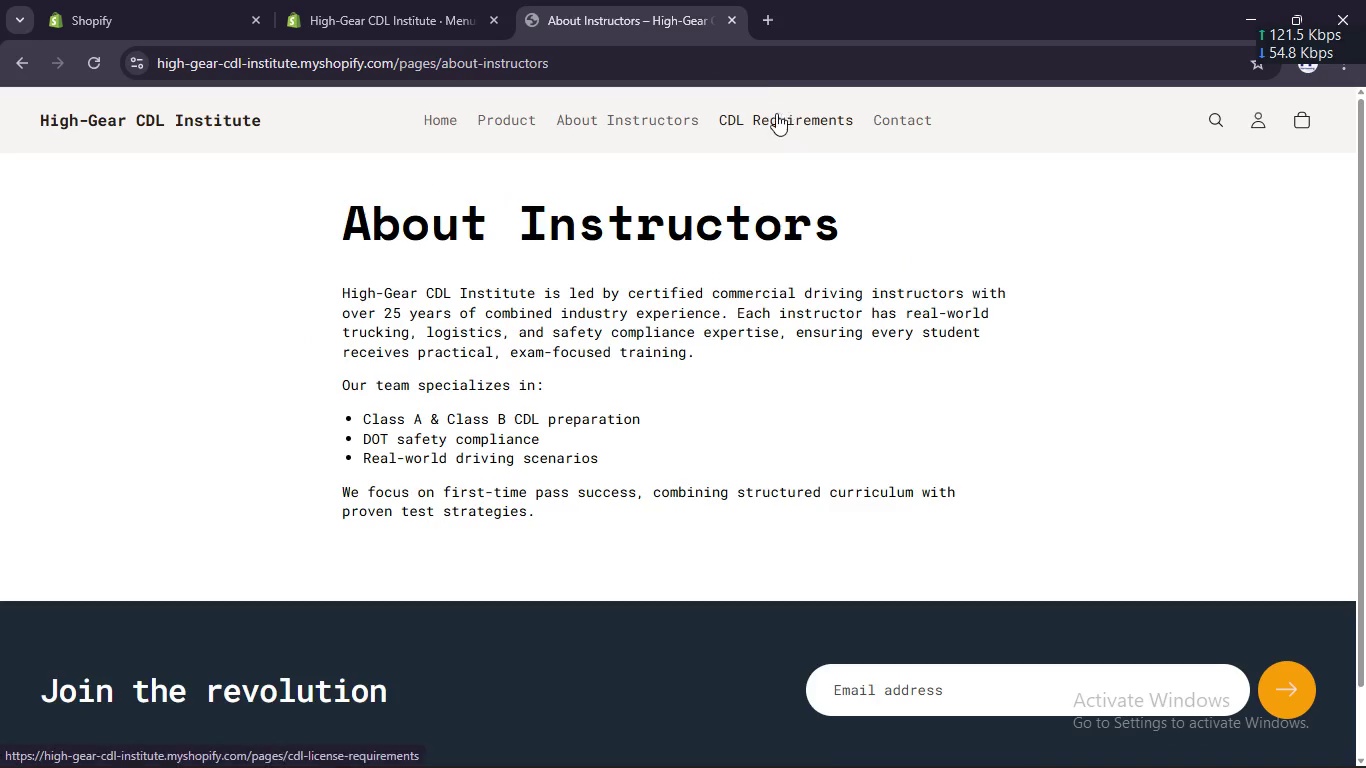 
left_click([772, 116])
 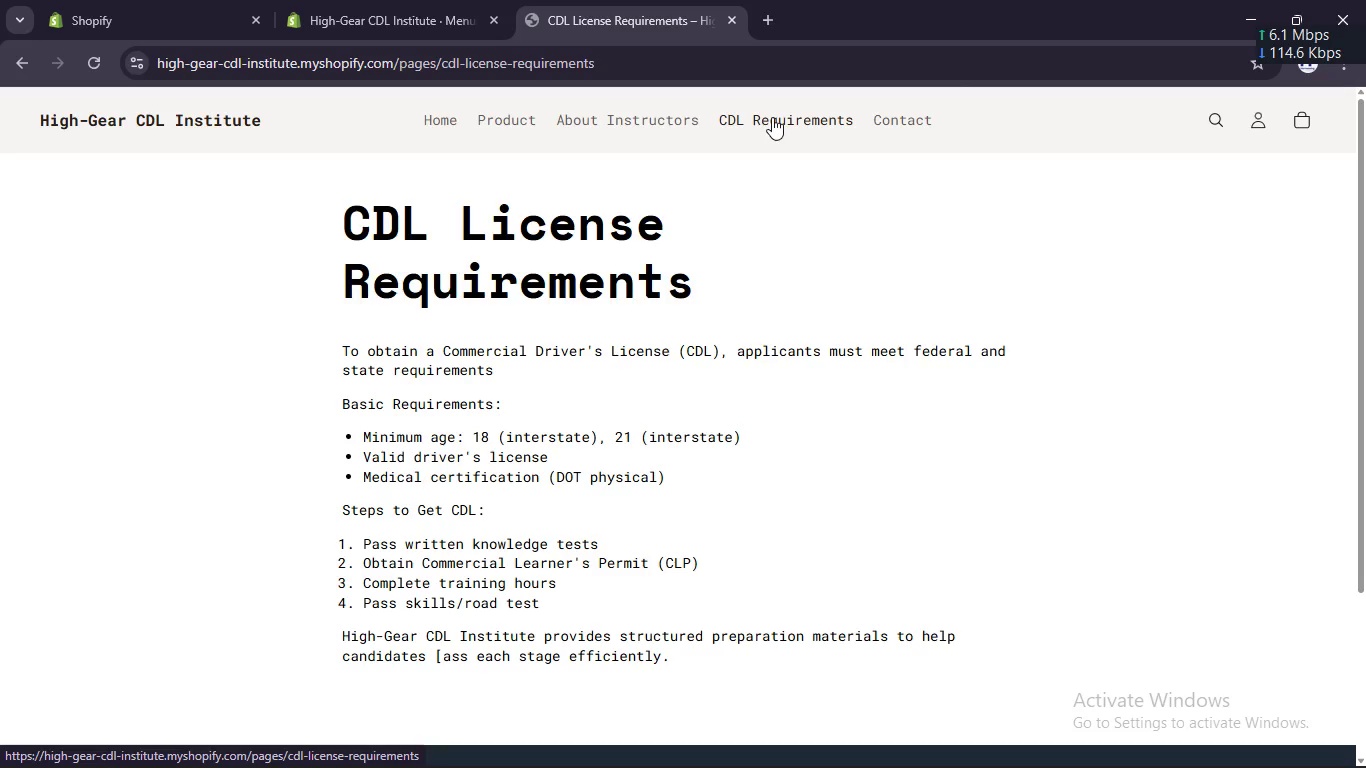 
wait(9.98)
 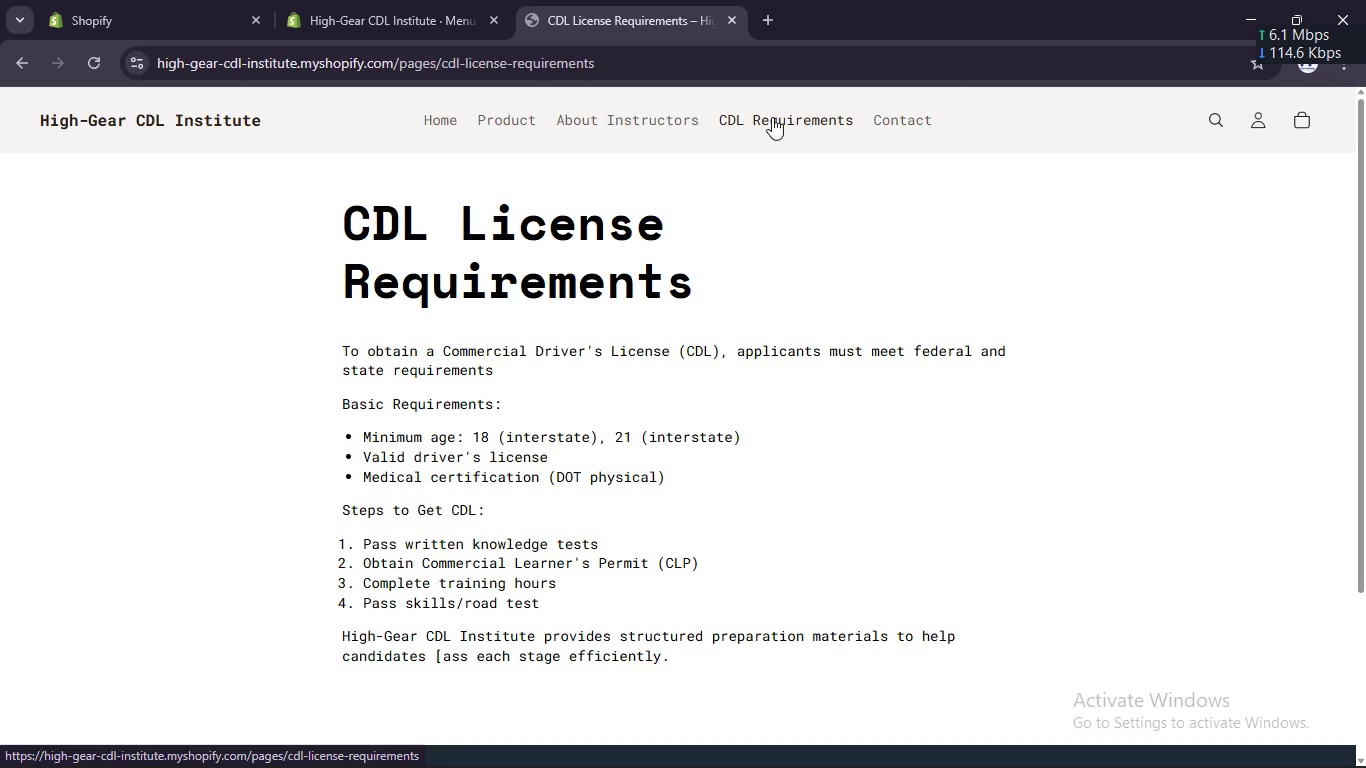 
scroll: coordinate [733, 265], scroll_direction: down, amount: 1.0
 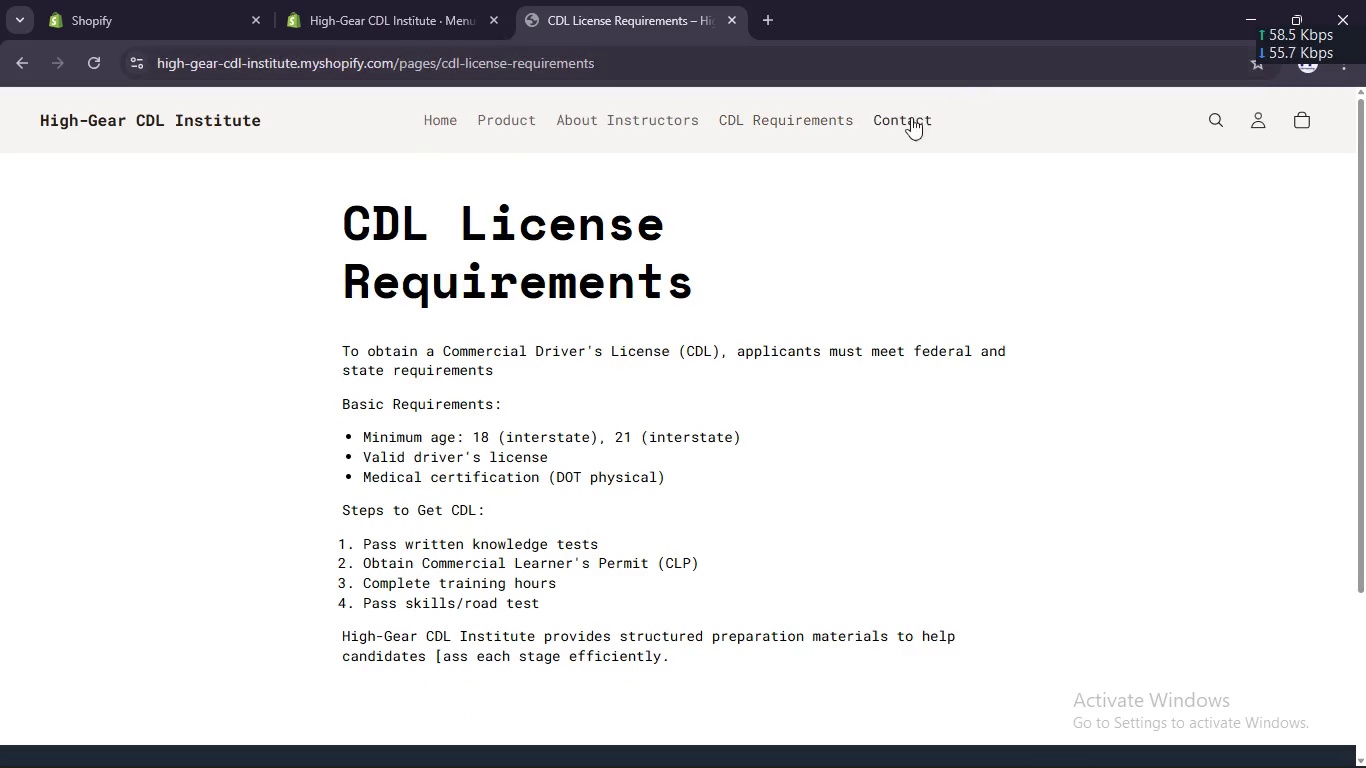 
mouse_move([876, 123])
 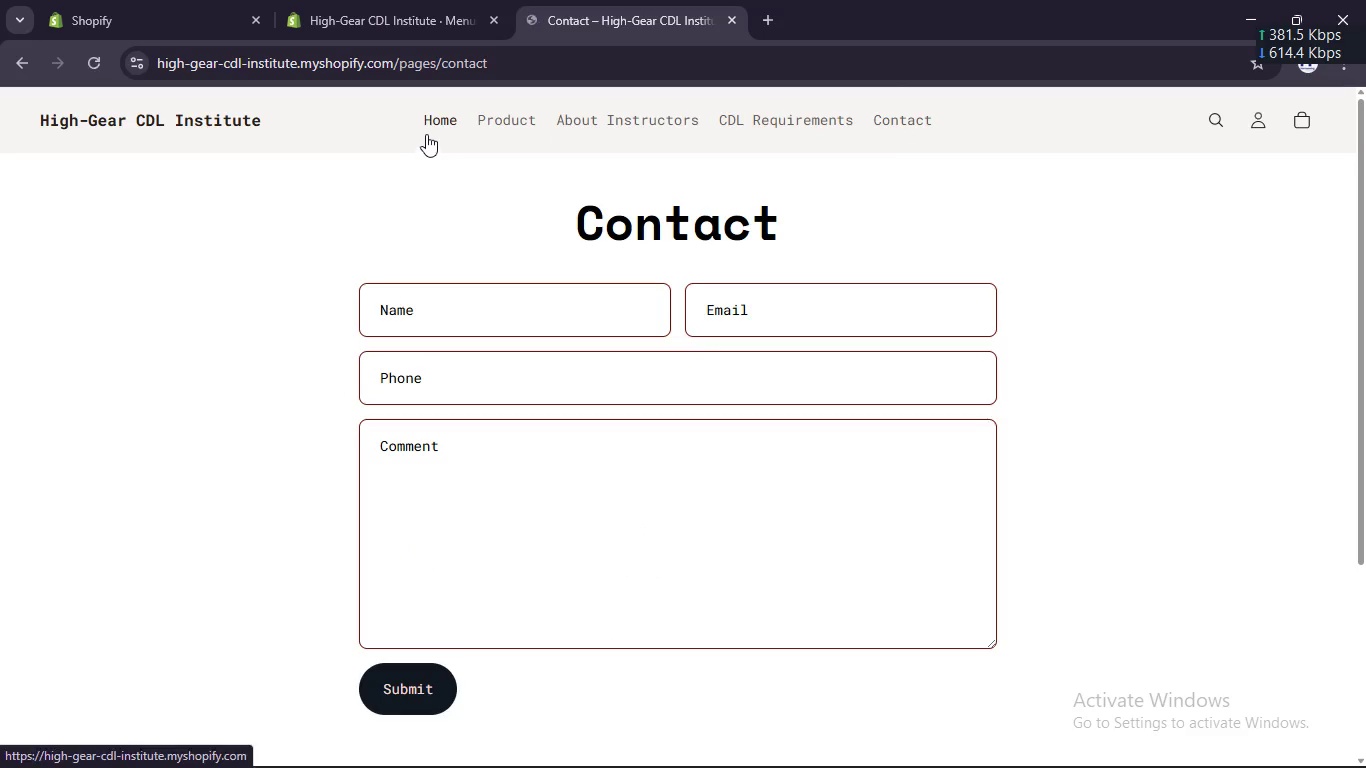 
left_click([438, 122])
 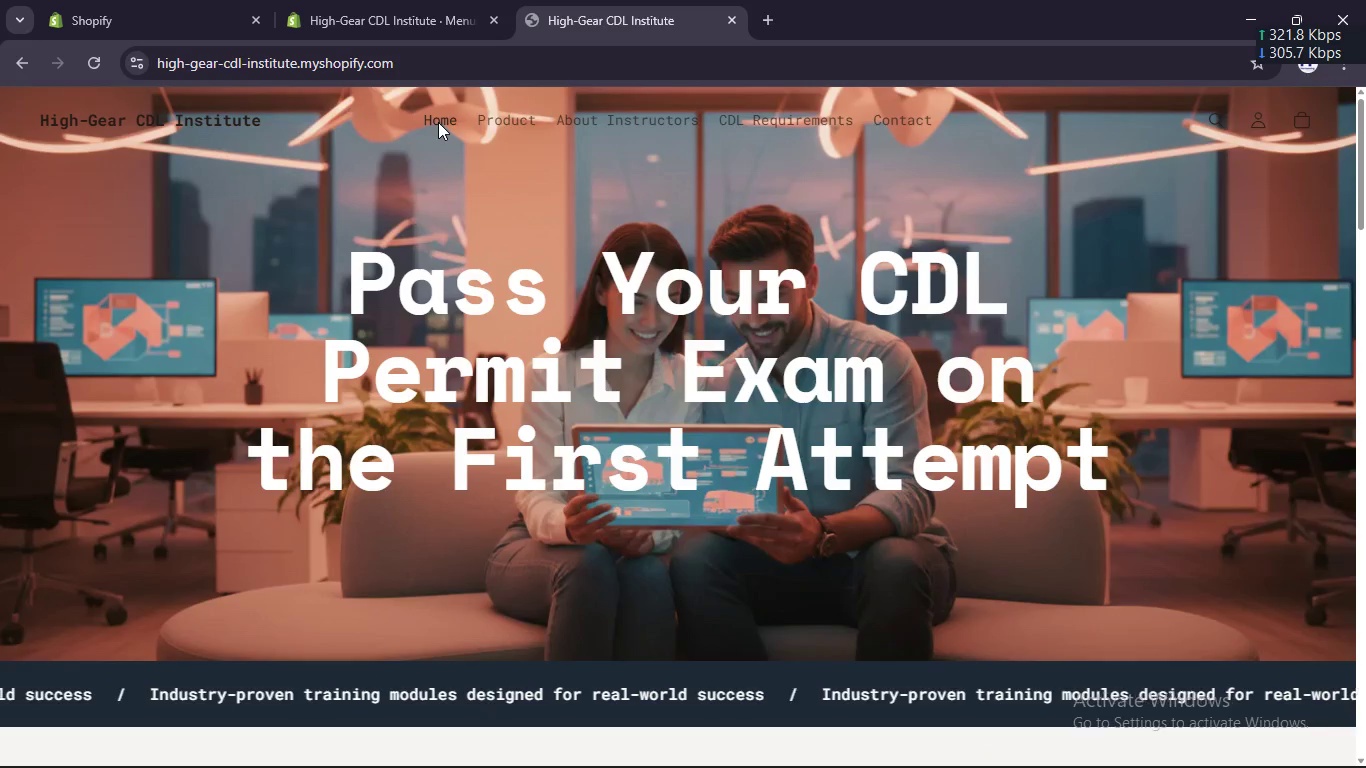 
scroll: coordinate [504, 221], scroll_direction: down, amount: 9.0
 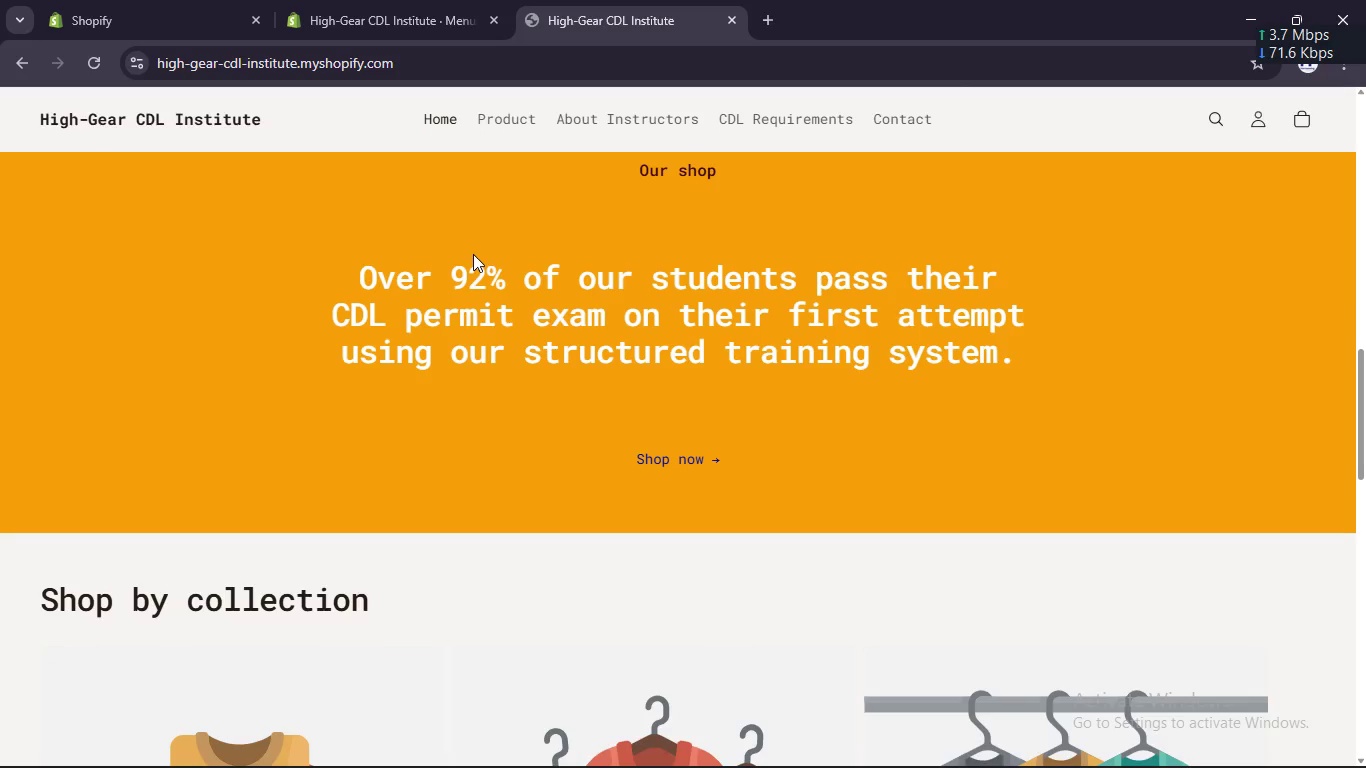 
wait(8.39)
 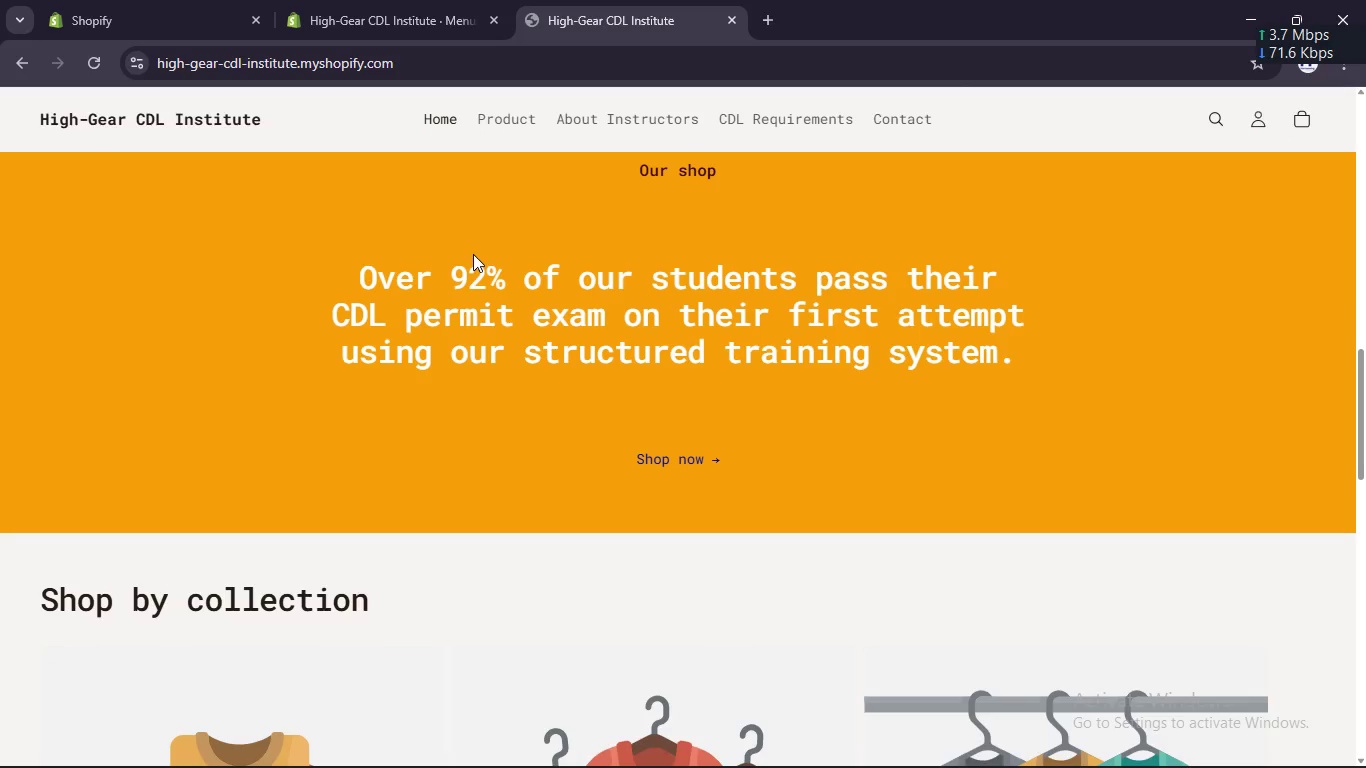 
scroll: coordinate [470, 251], scroll_direction: down, amount: 10.0
 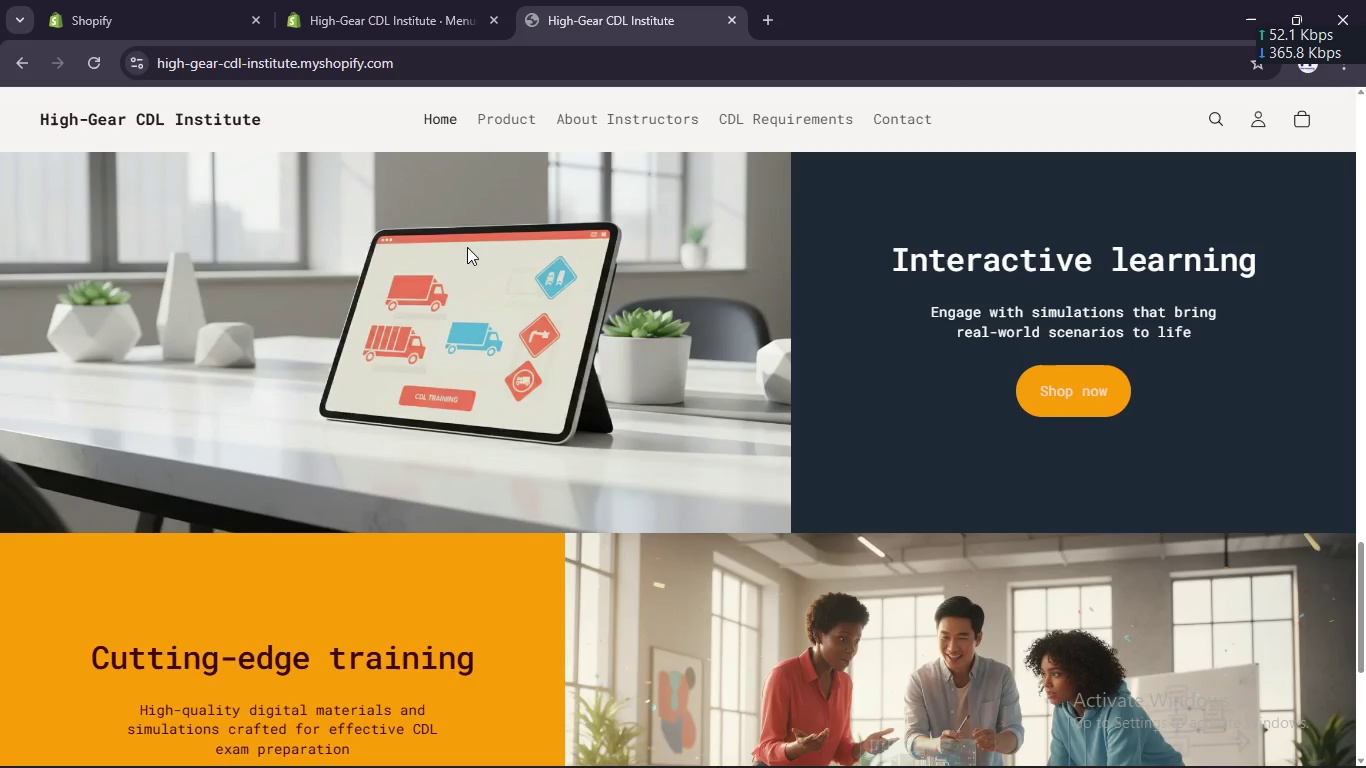 
scroll: coordinate [468, 247], scroll_direction: up, amount: 14.0
 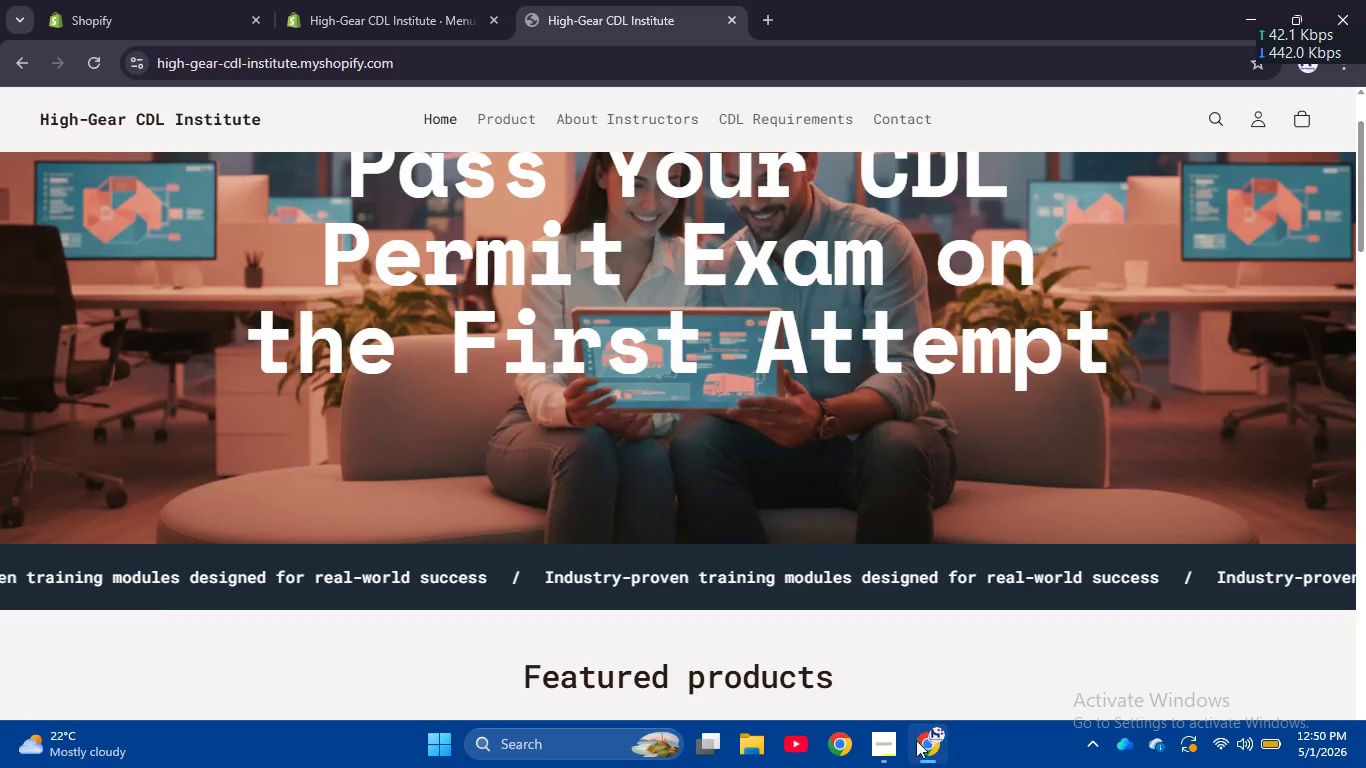 
left_click([895, 744])